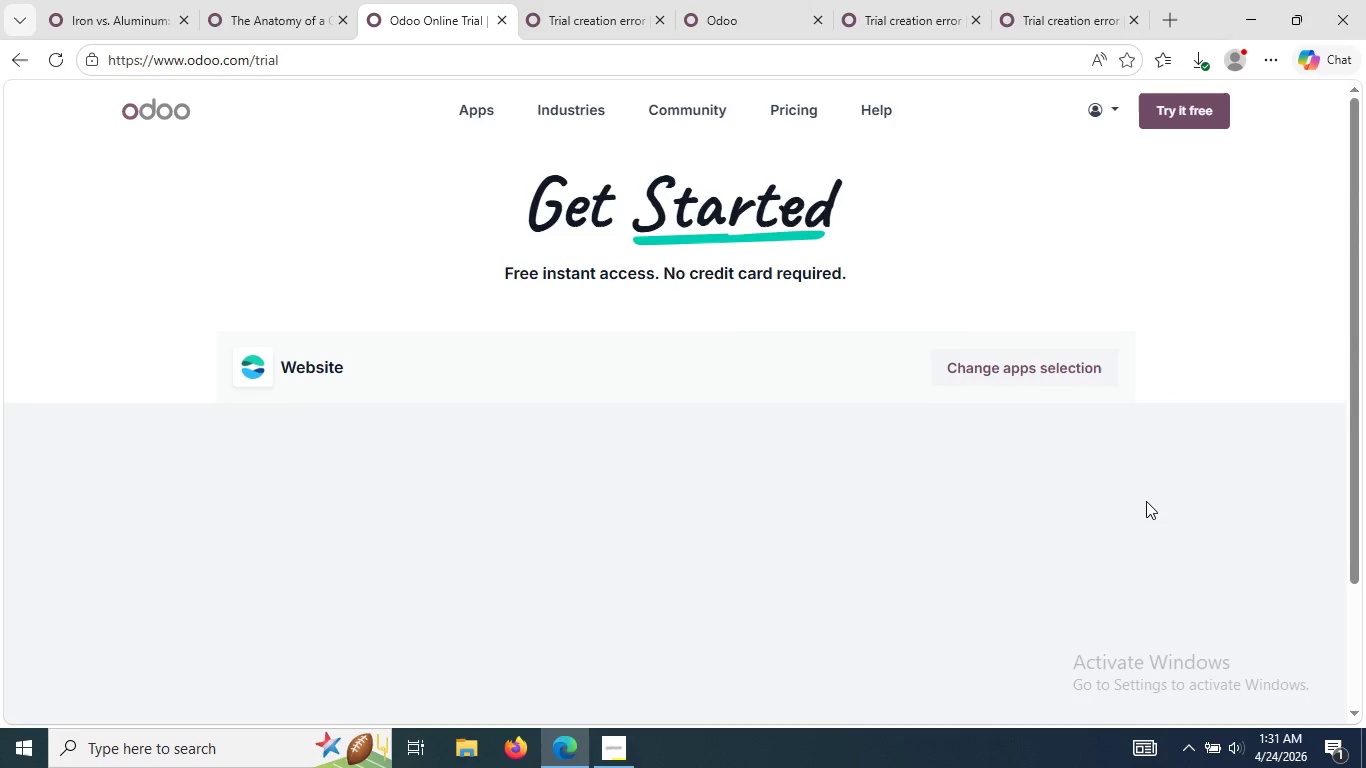 
left_click([1146, 501])
 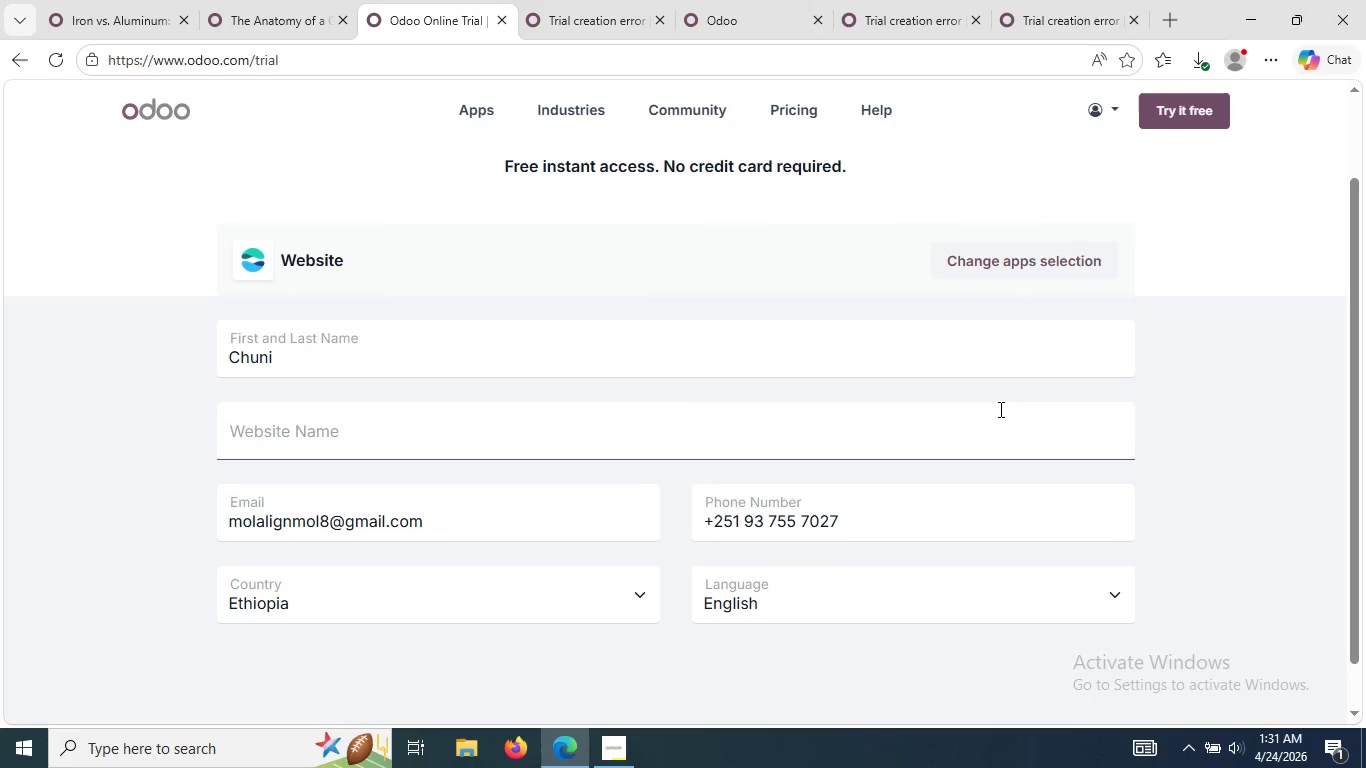 
left_click([999, 420])
 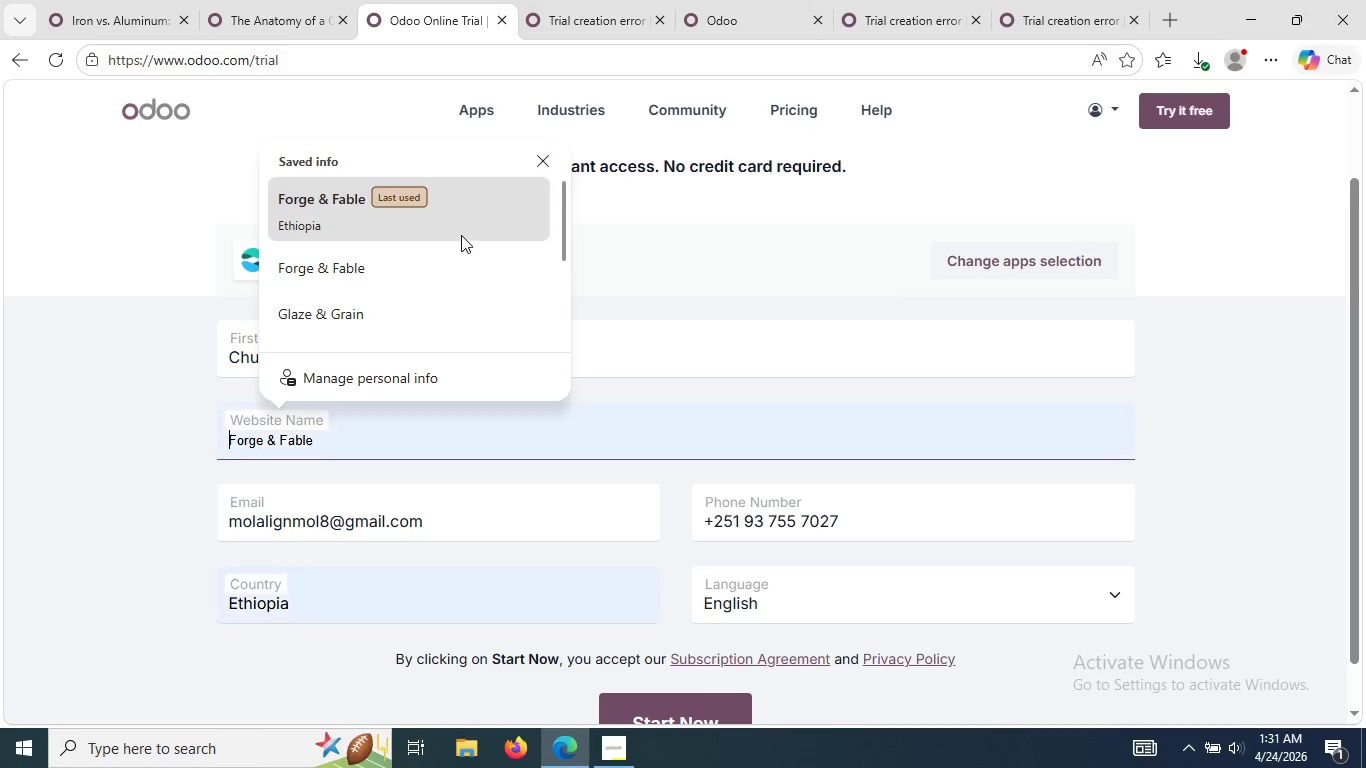 
left_click([466, 228])
 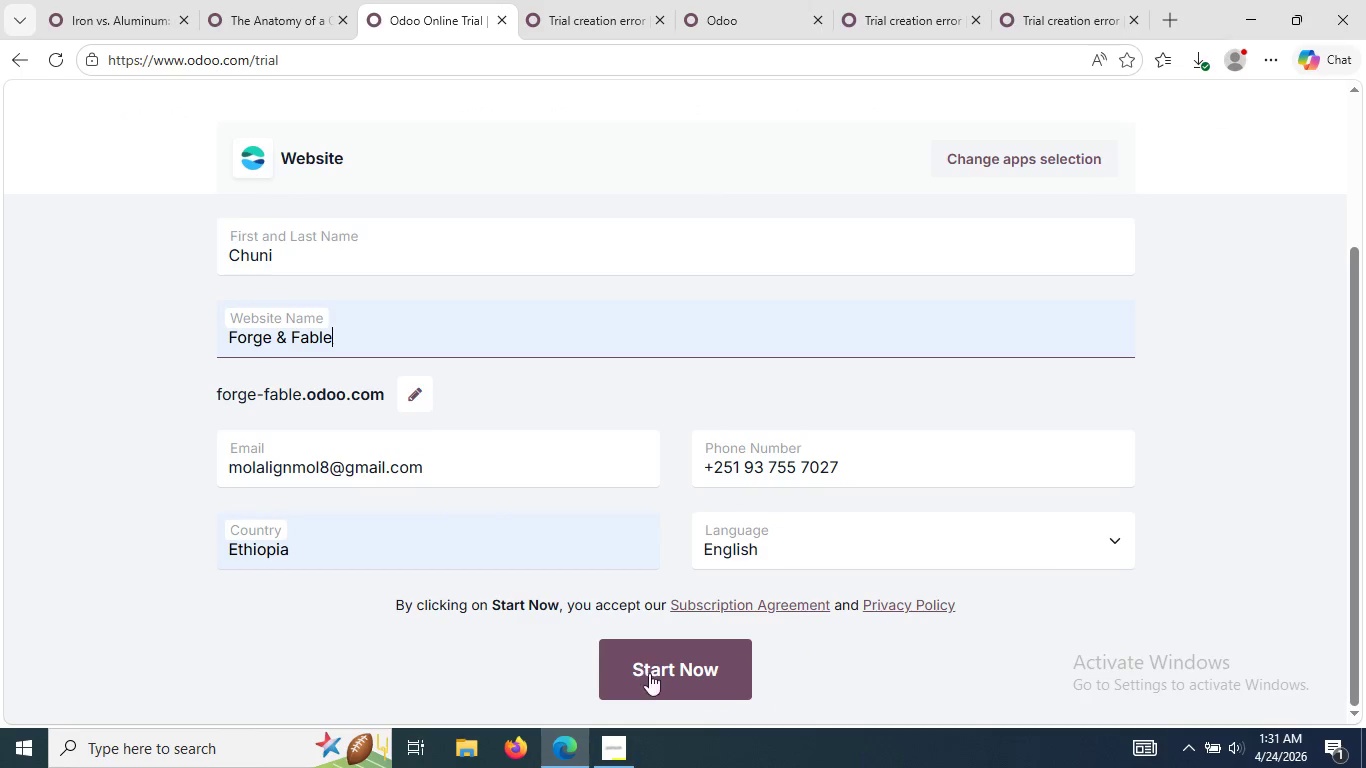 
left_click([649, 675])
 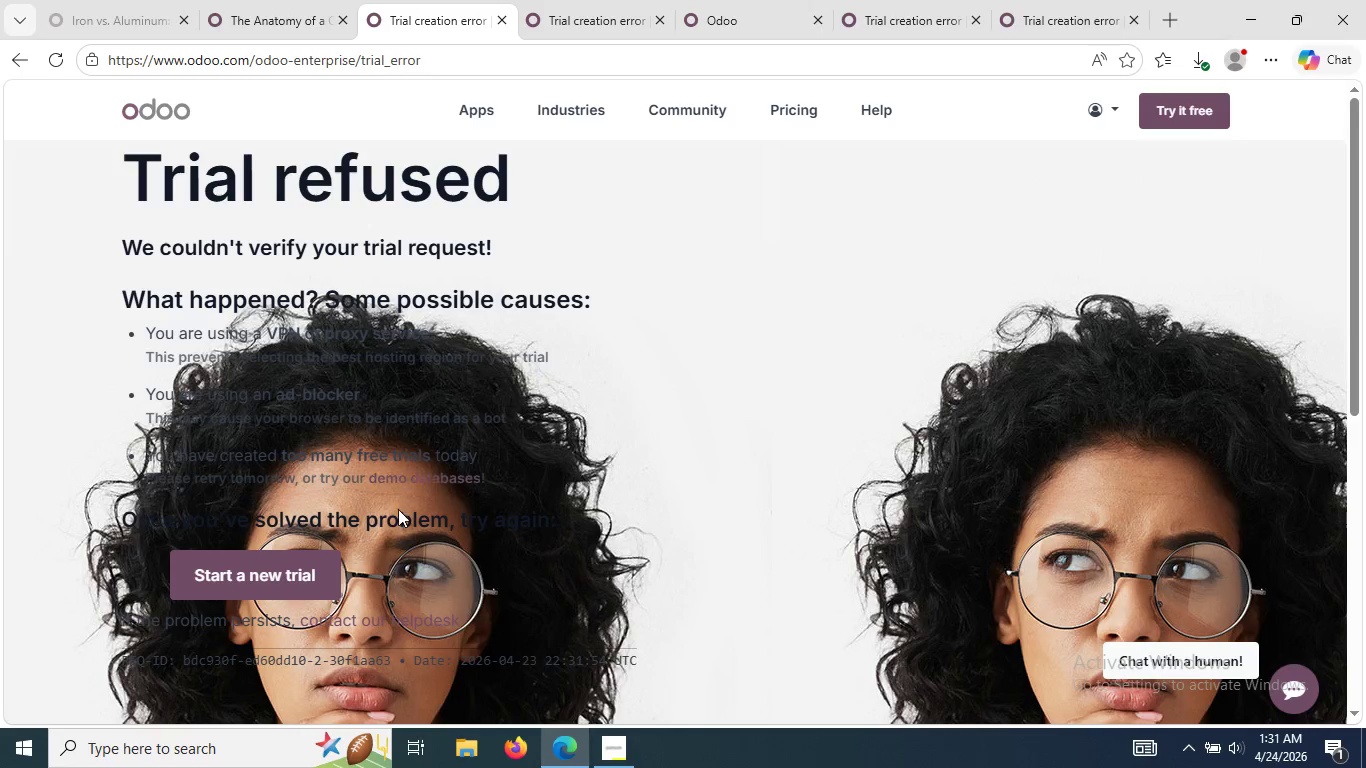 
mouse_move([29, 62])
 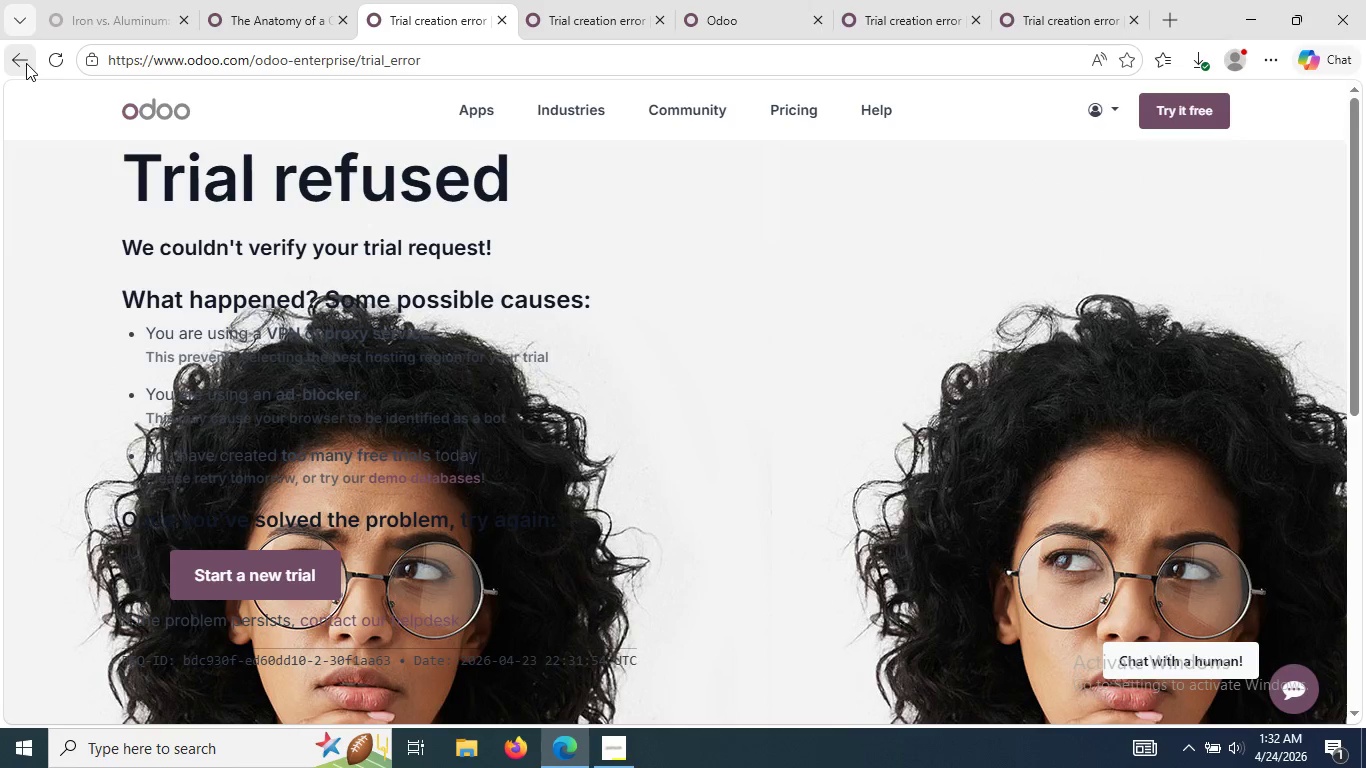 
left_click([26, 63])
 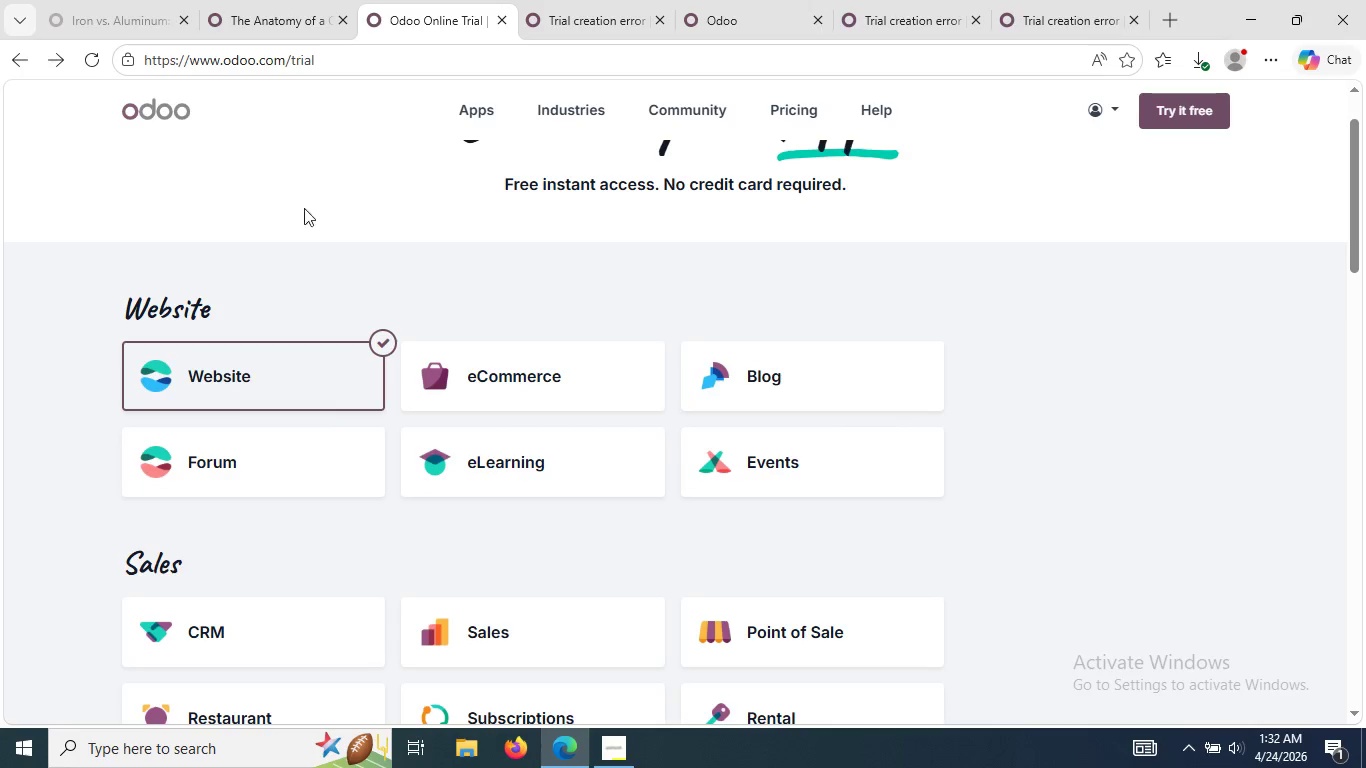 
left_click([283, 359])
 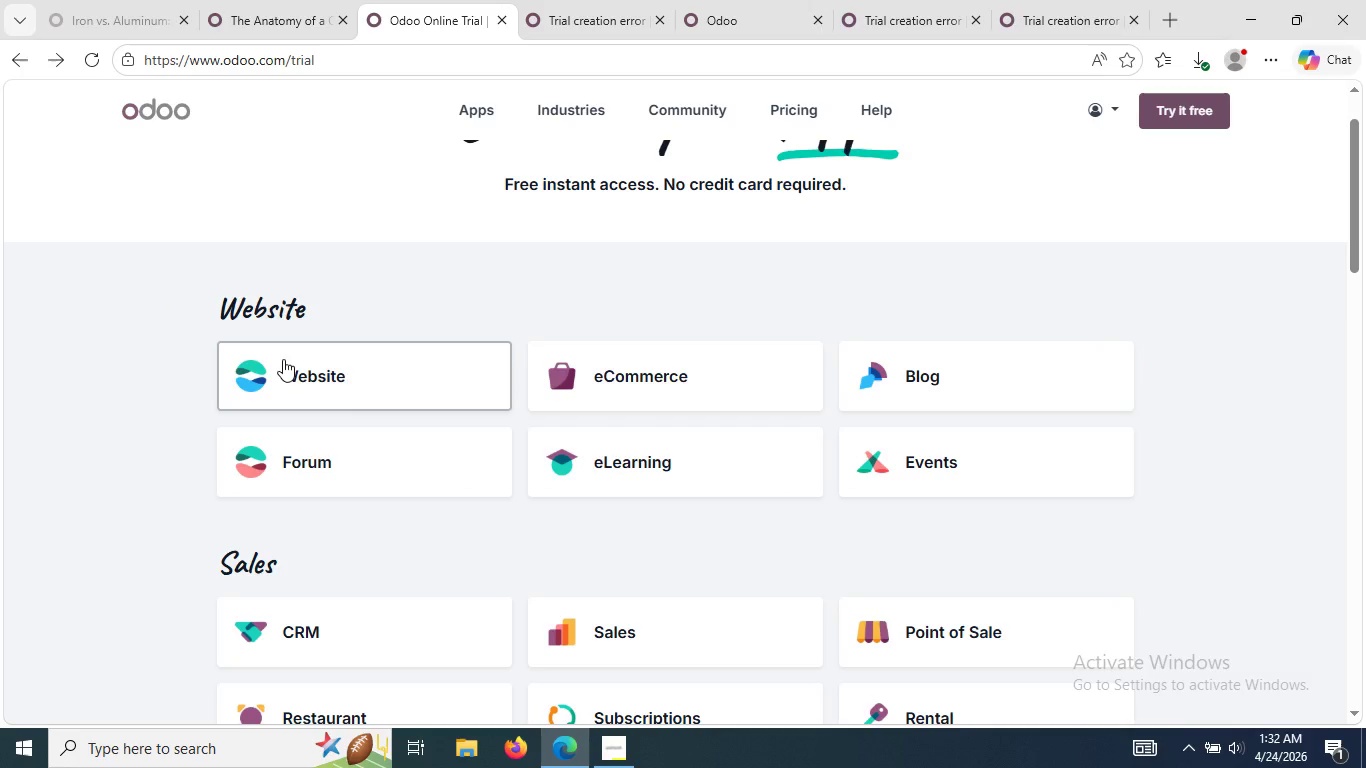 
left_click([283, 359])
 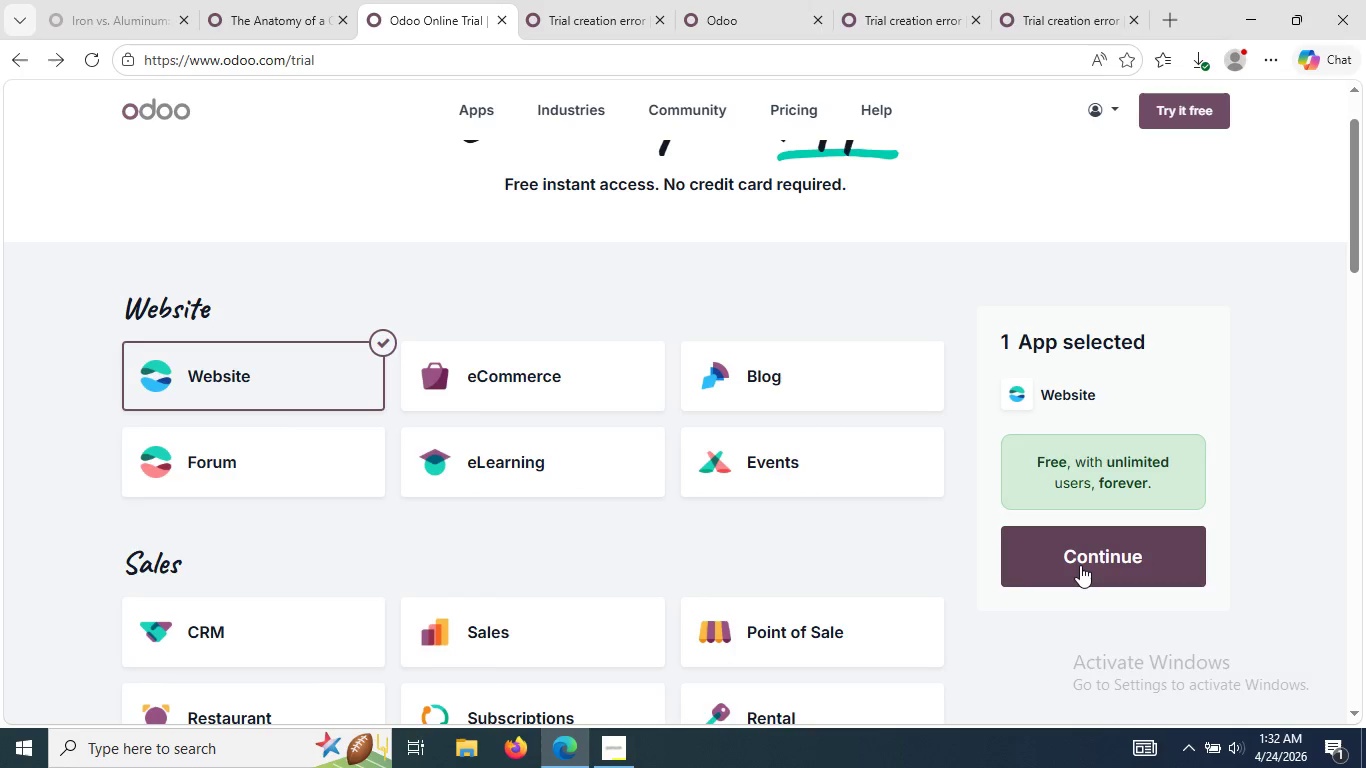 
left_click([1080, 565])
 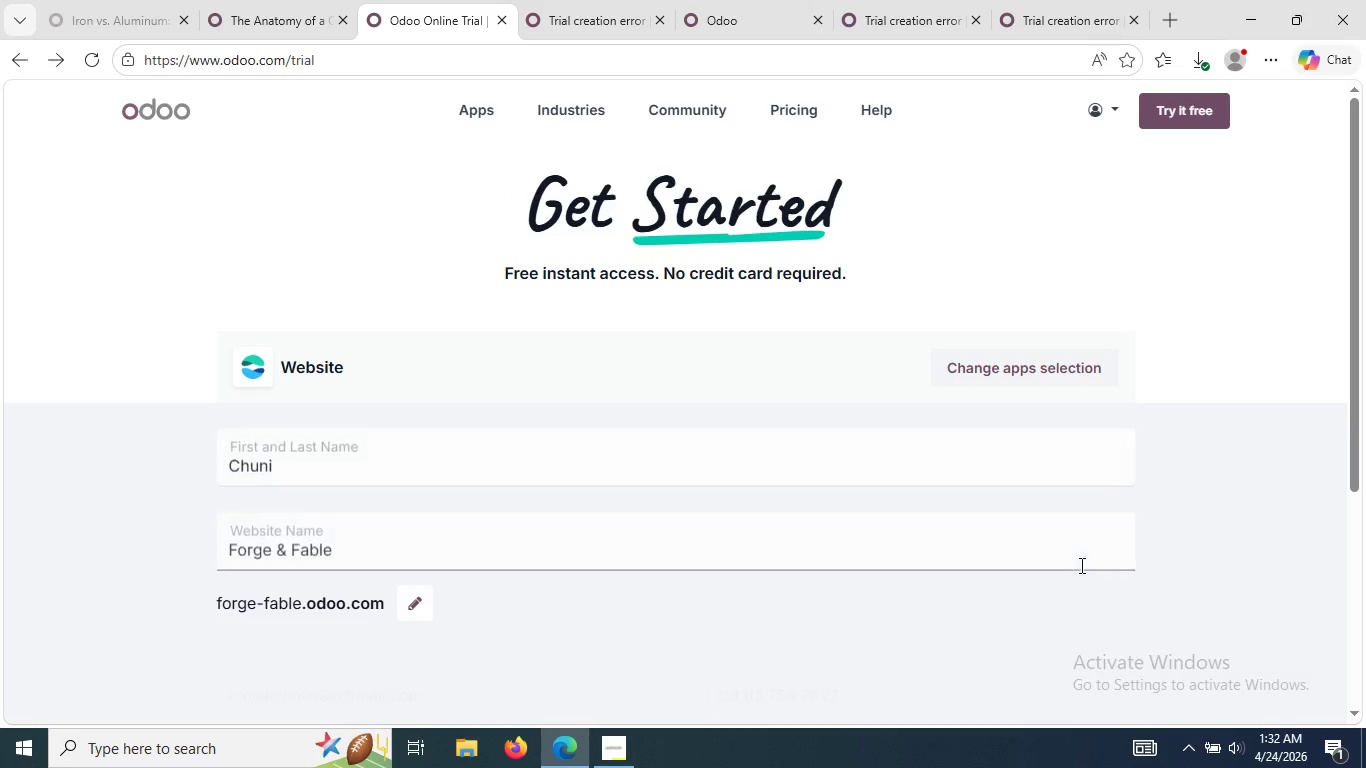 
mouse_move([931, 559])
 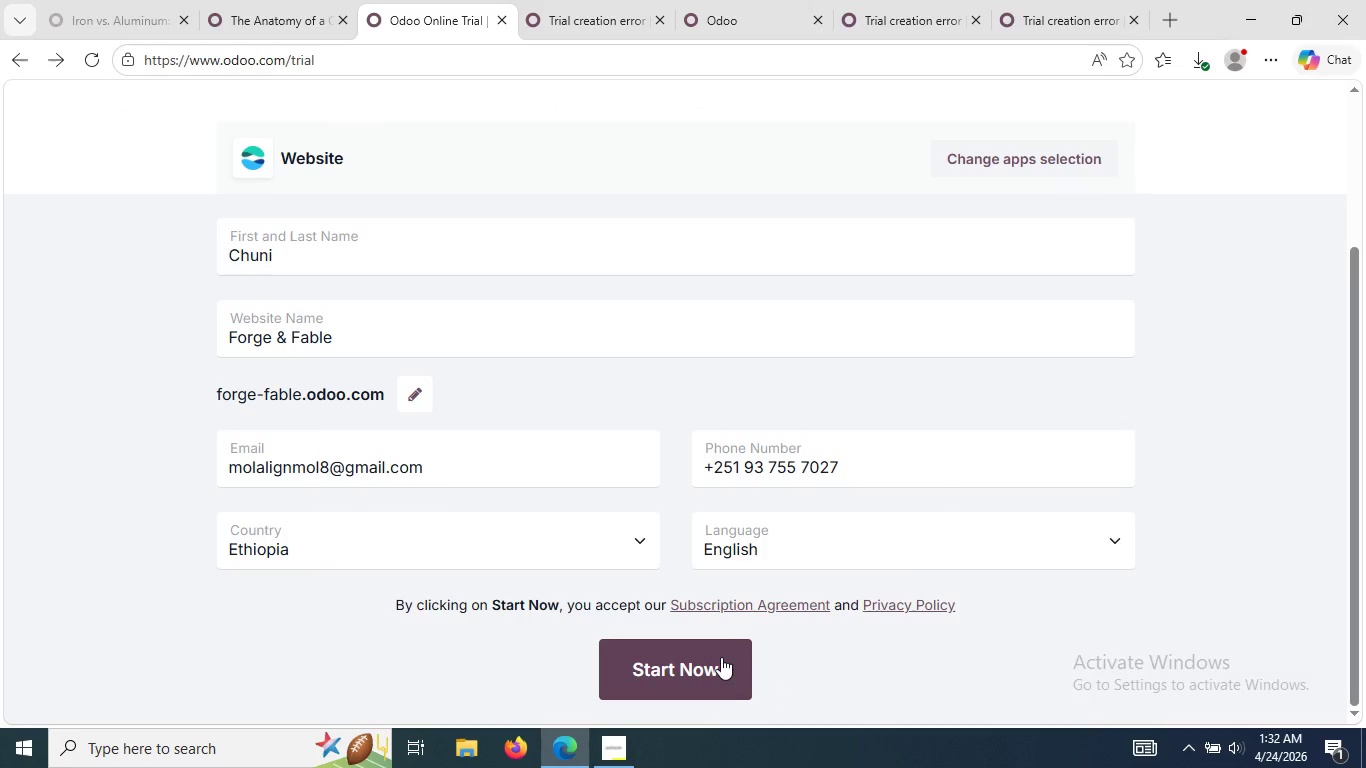 
left_click([721, 657])
 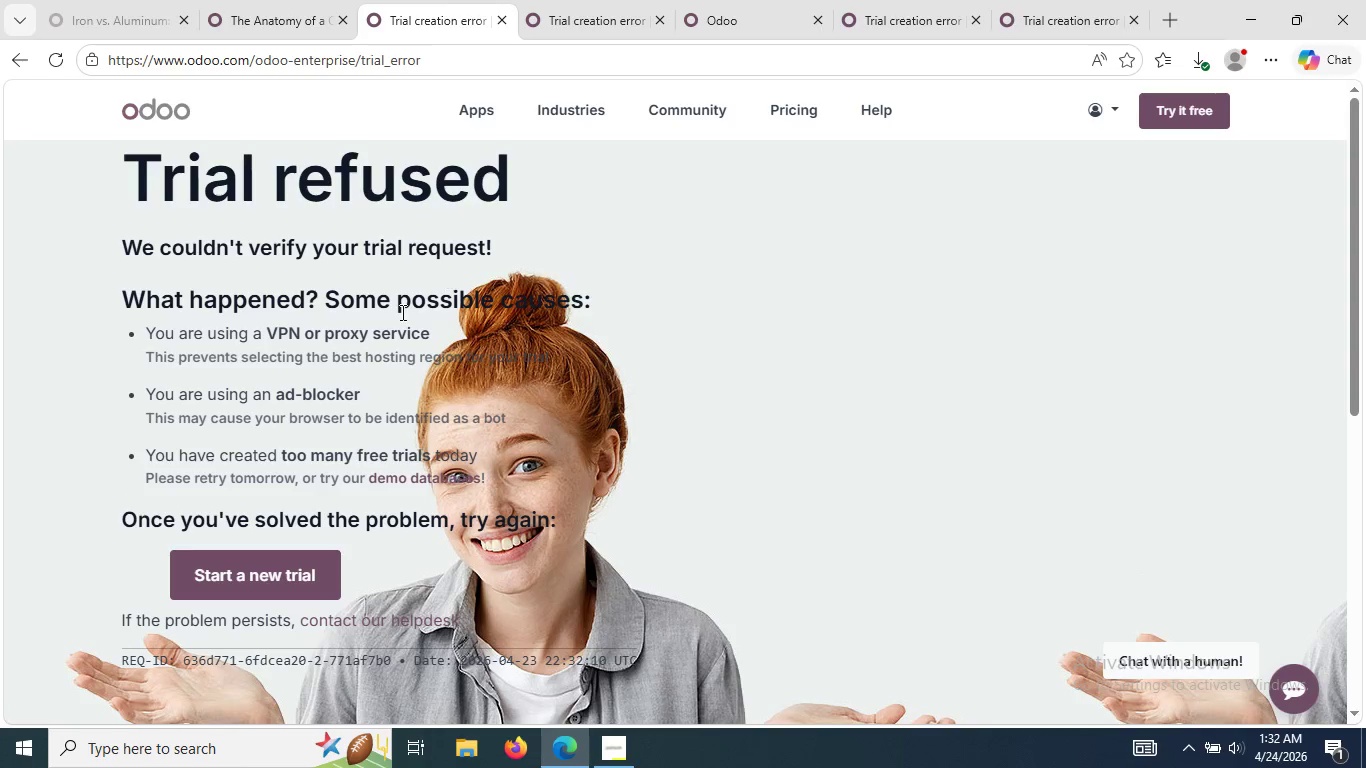 
wait(6.5)
 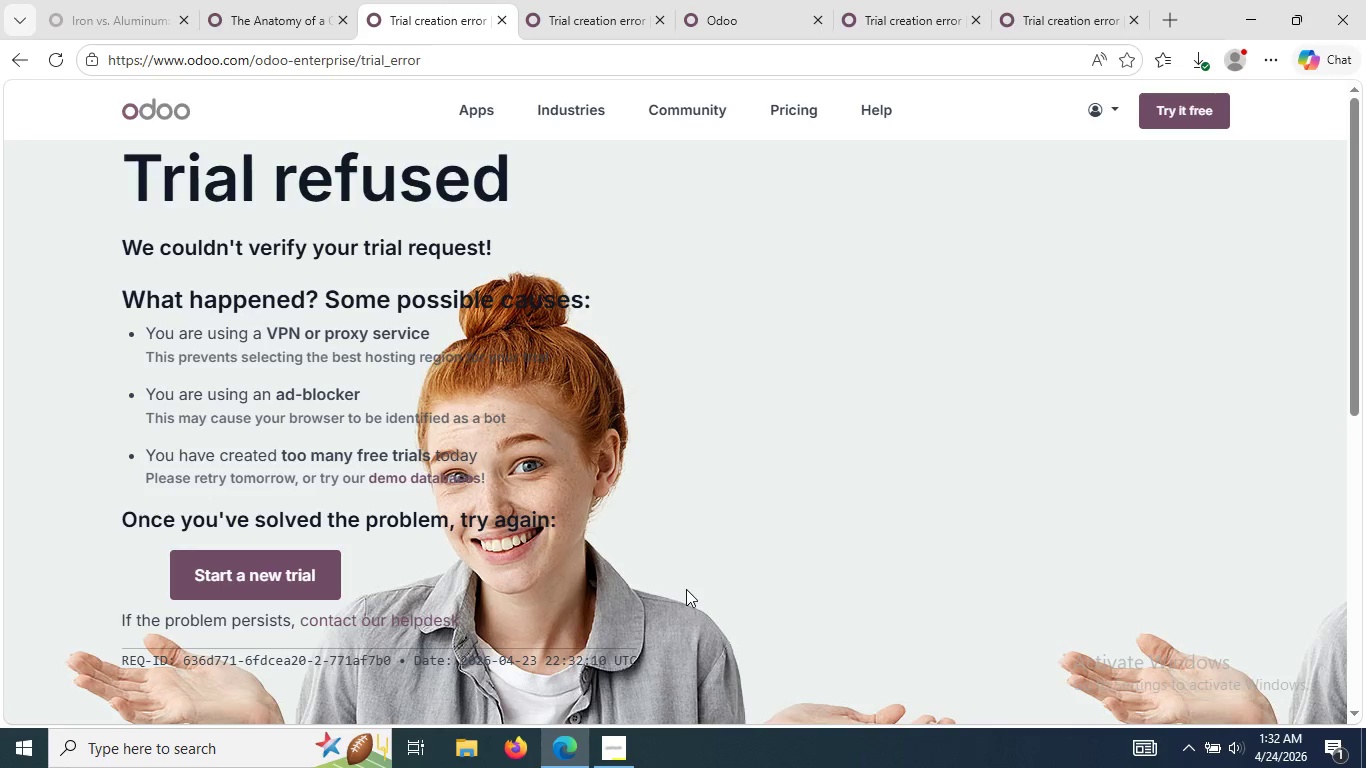 
left_click([278, 555])
 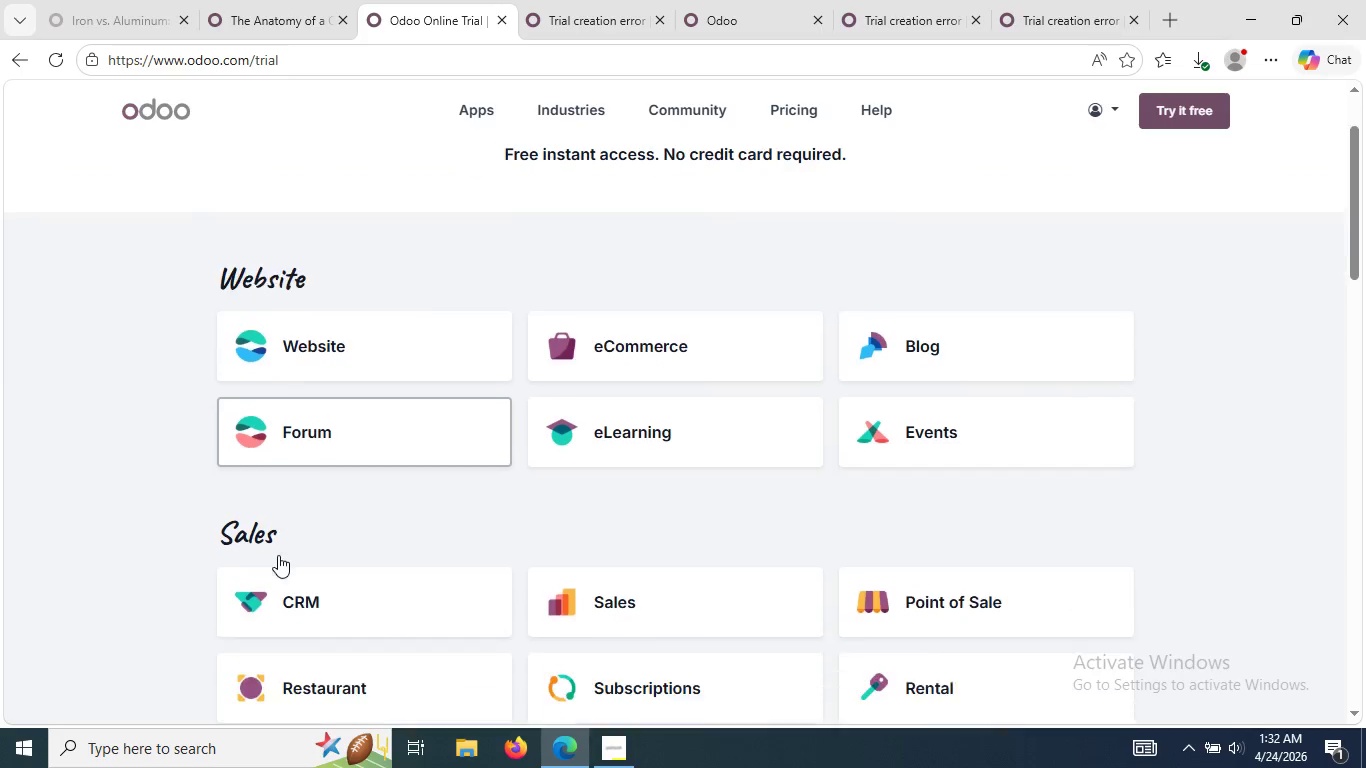 
left_click([258, 339])
 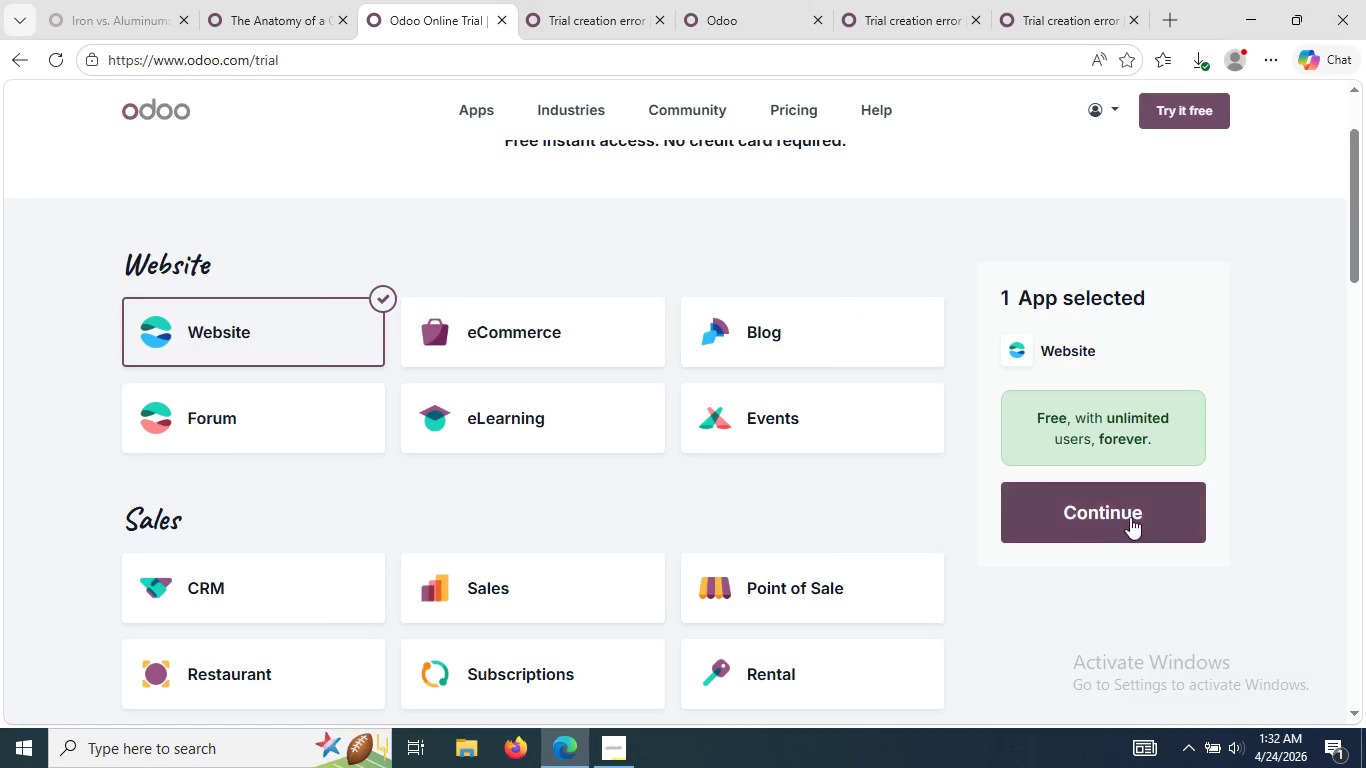 
left_click([1132, 519])
 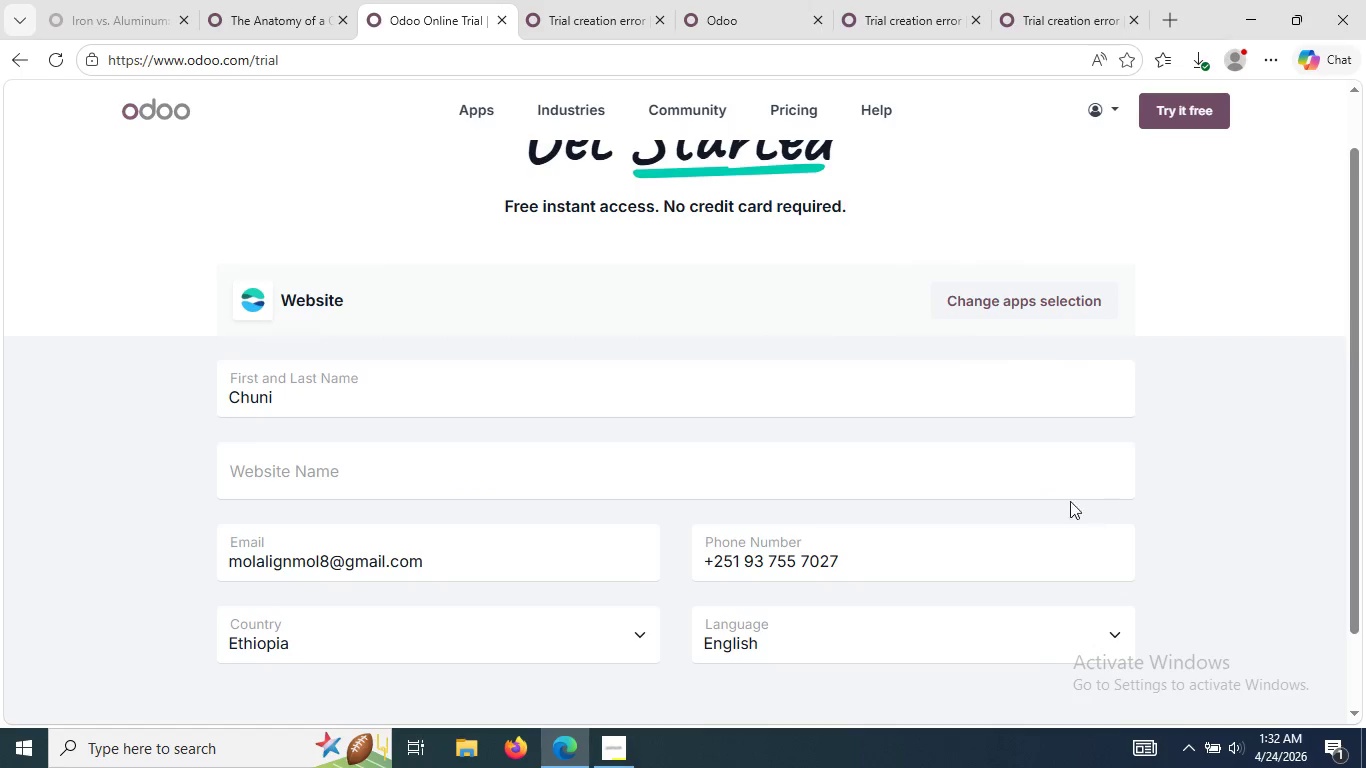 
left_click([1024, 486])
 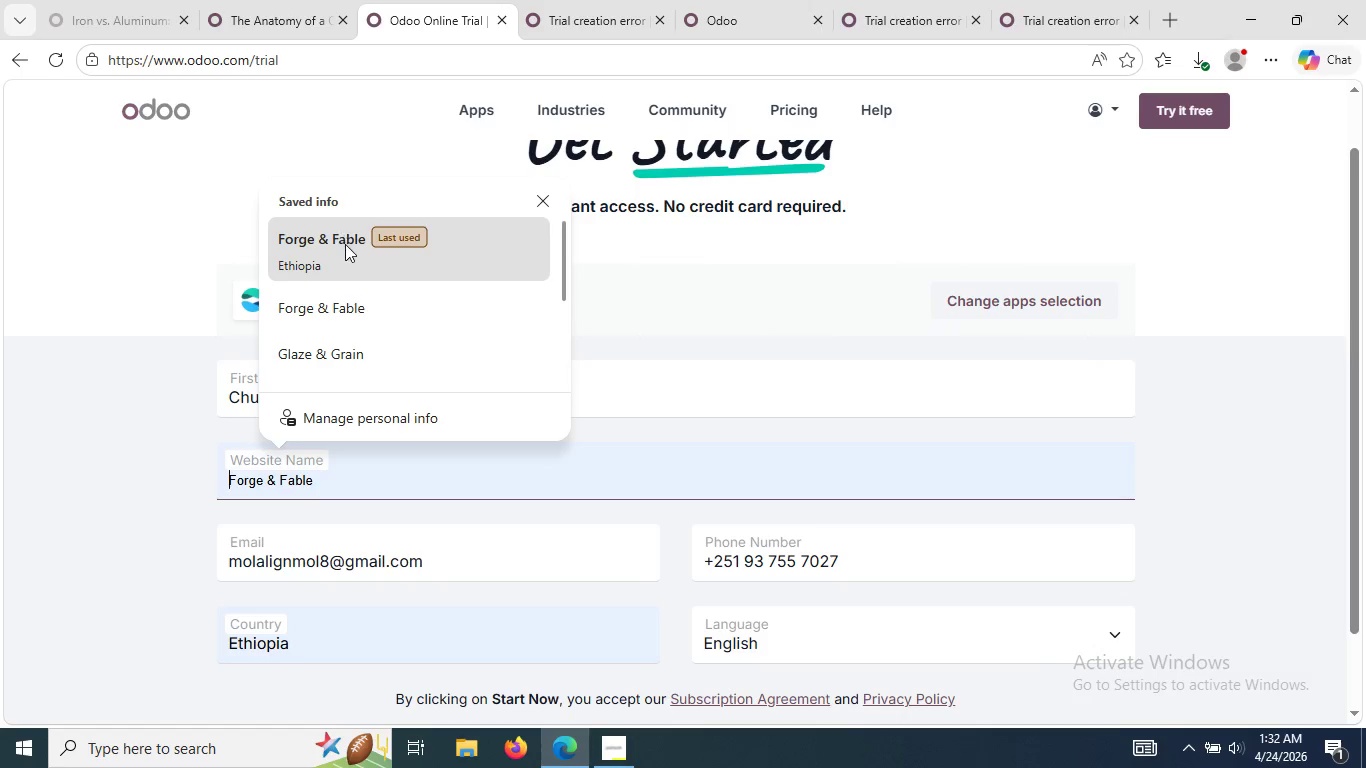 
left_click([345, 244])
 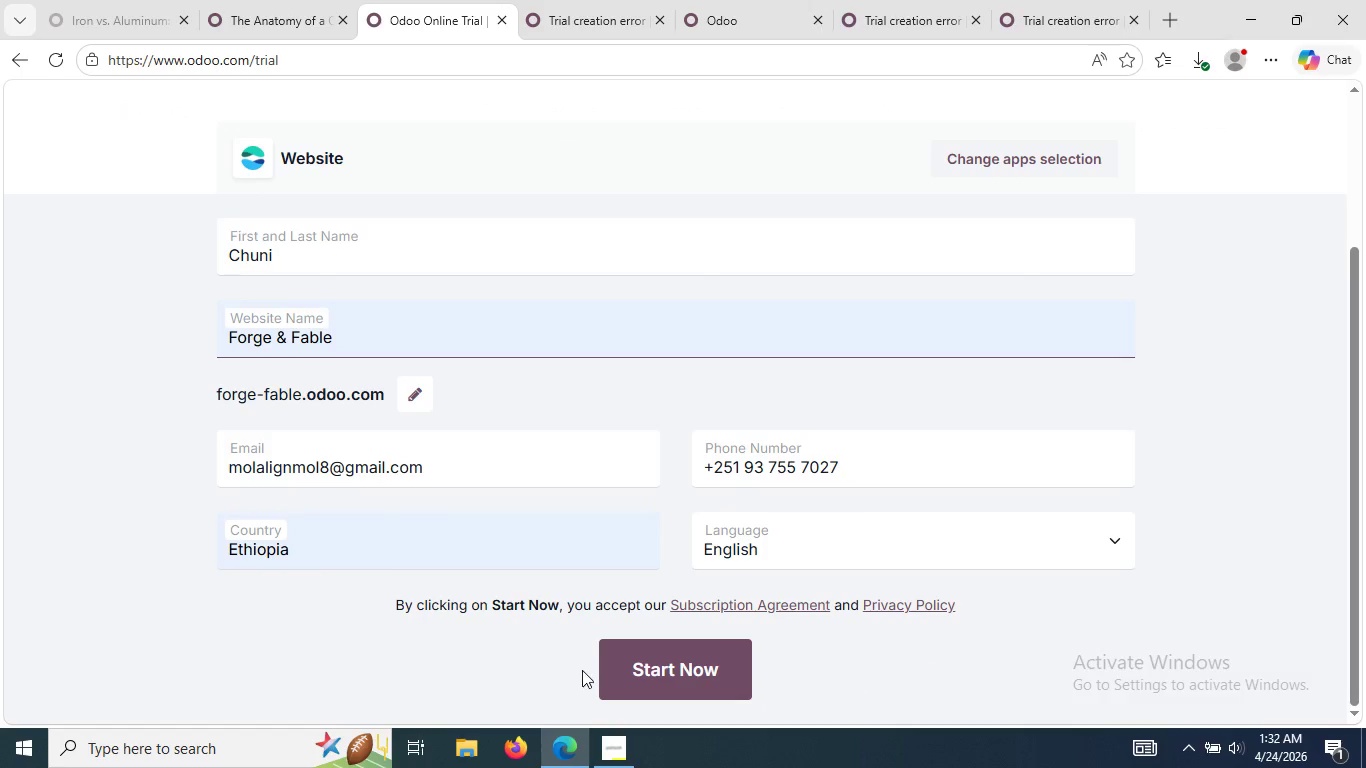 
left_click([630, 662])
 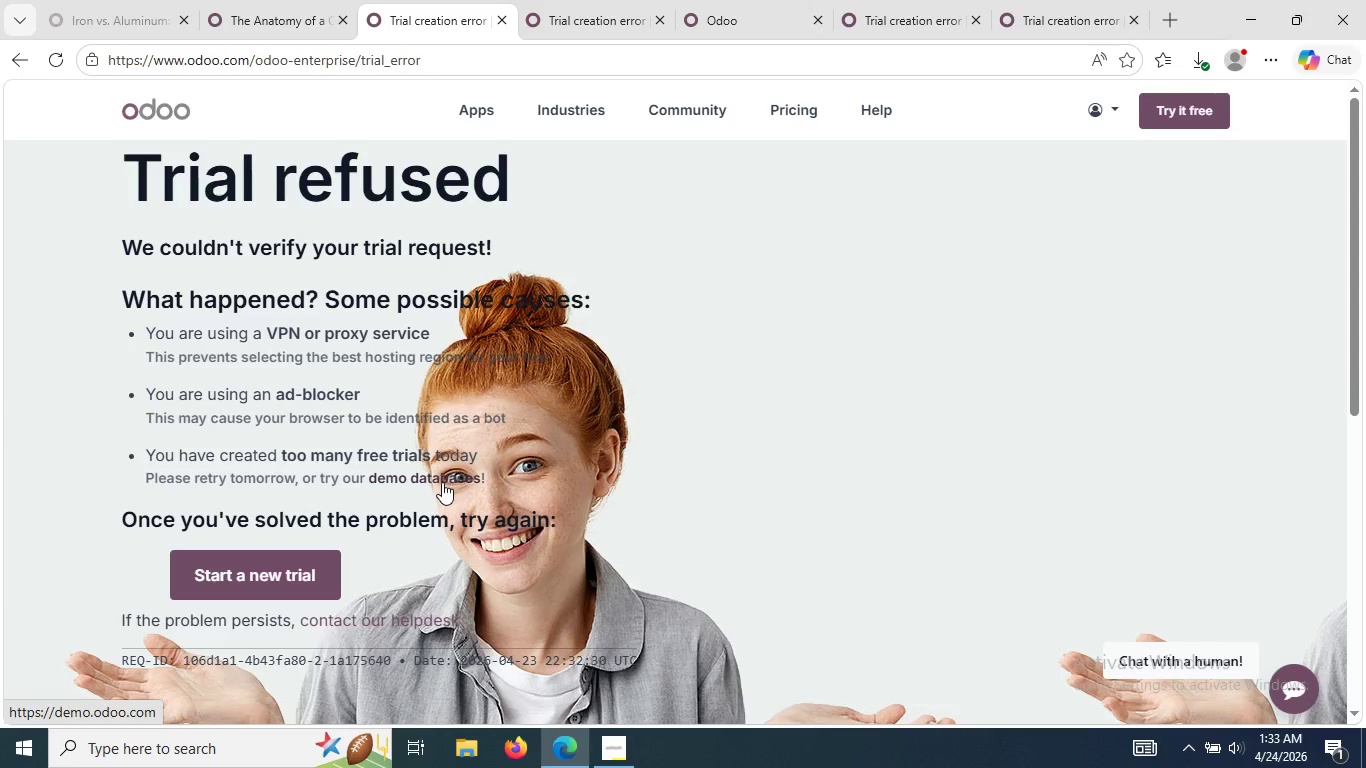 
wait(64.11)
 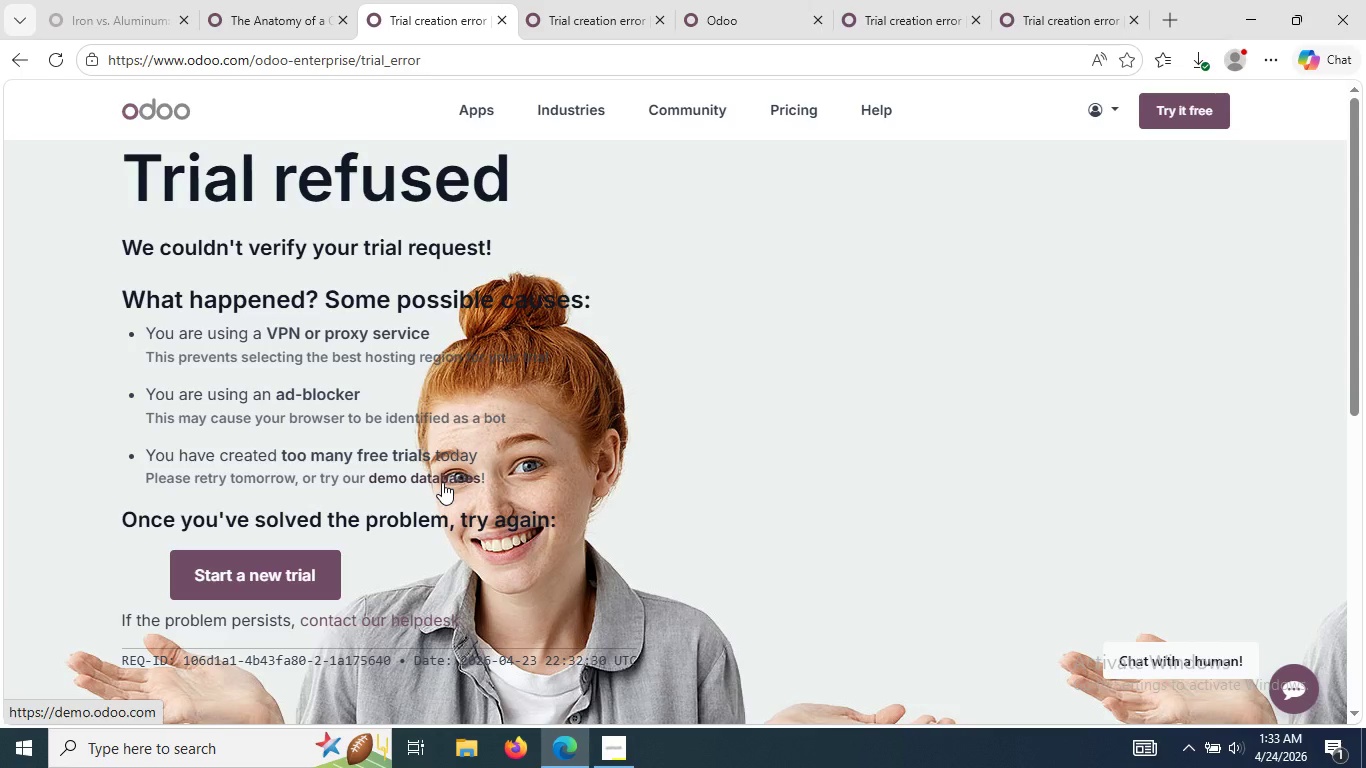 
left_click([272, 585])
 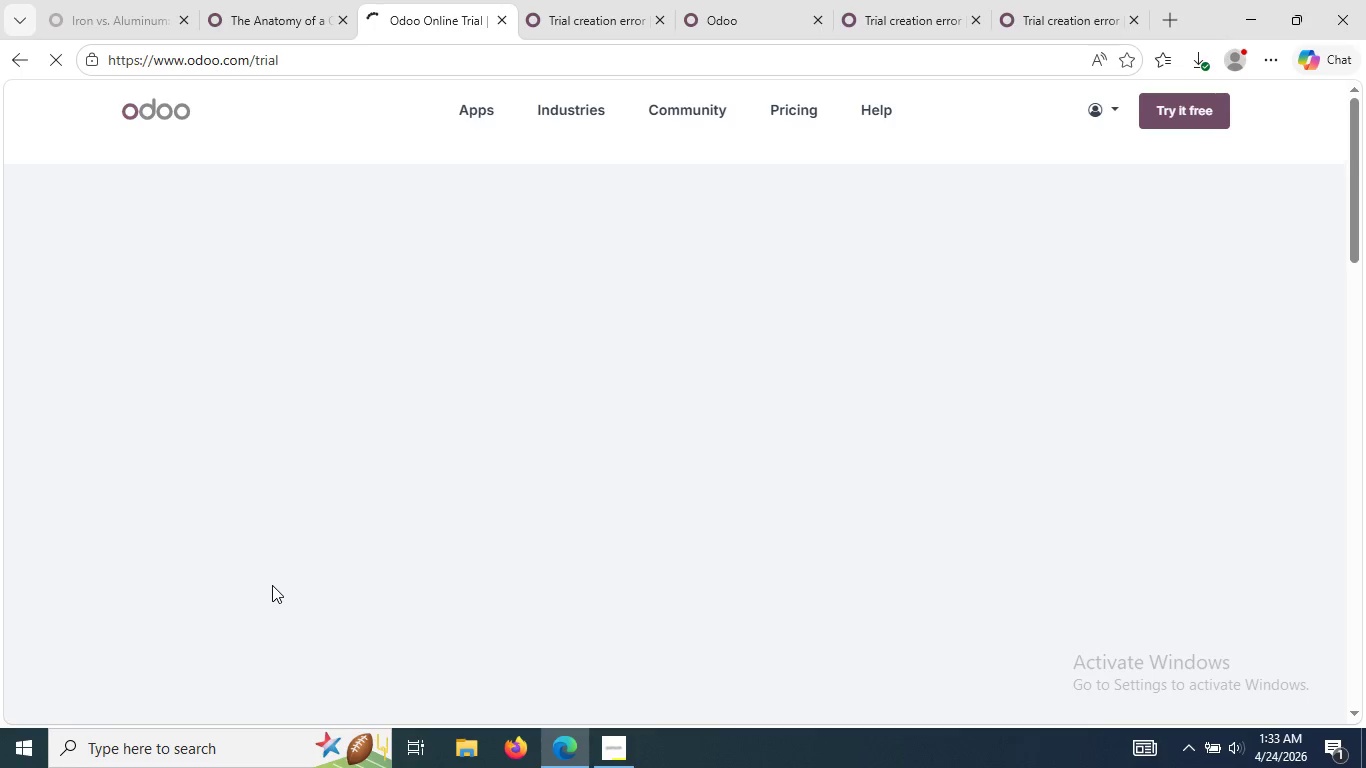 
mouse_move([457, 483])
 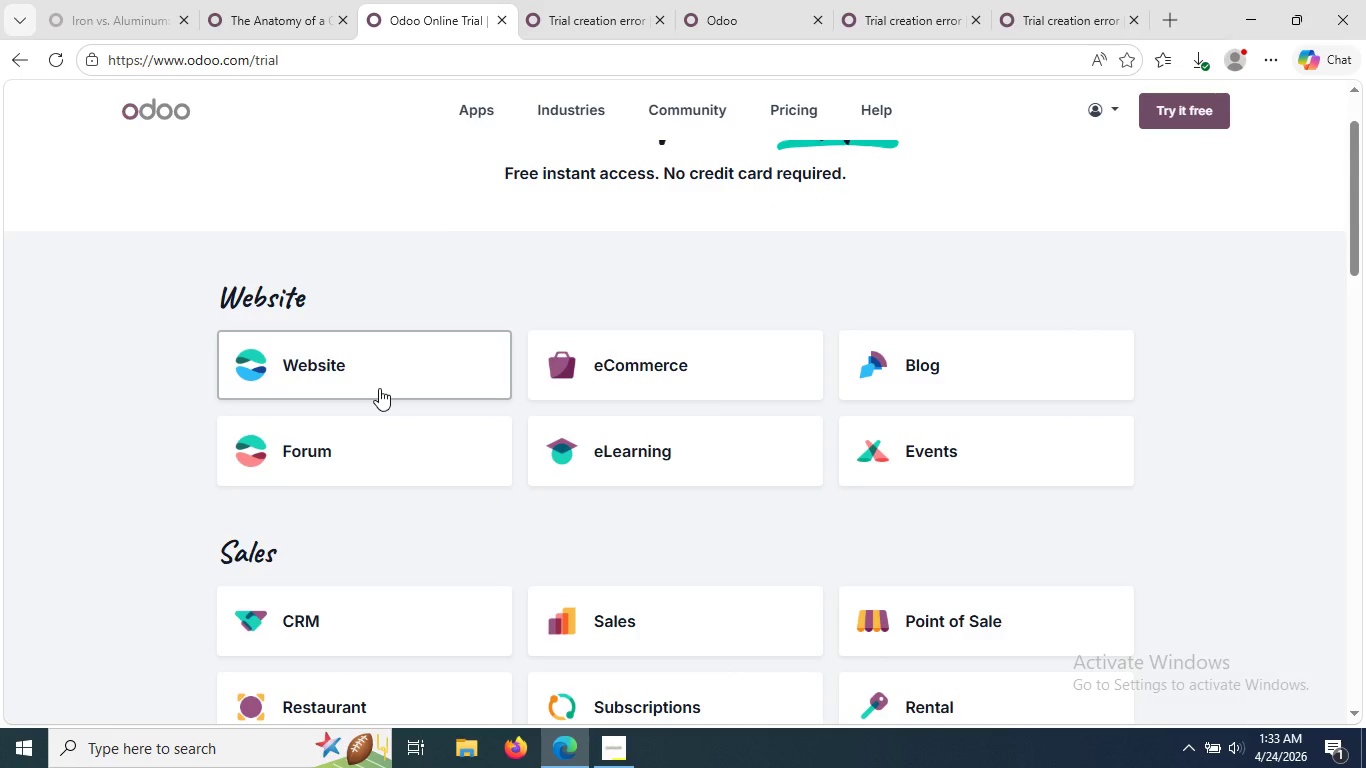 
left_click([379, 388])
 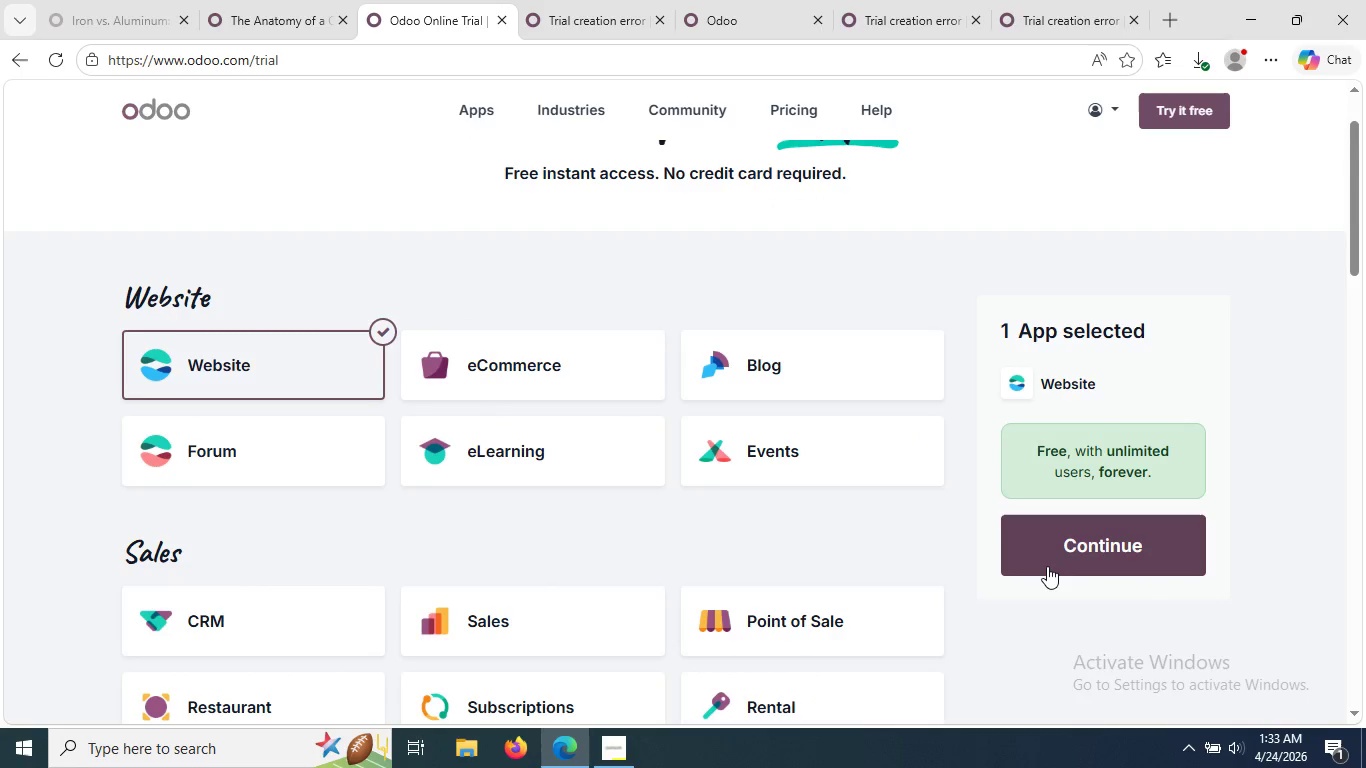 
left_click([1047, 566])
 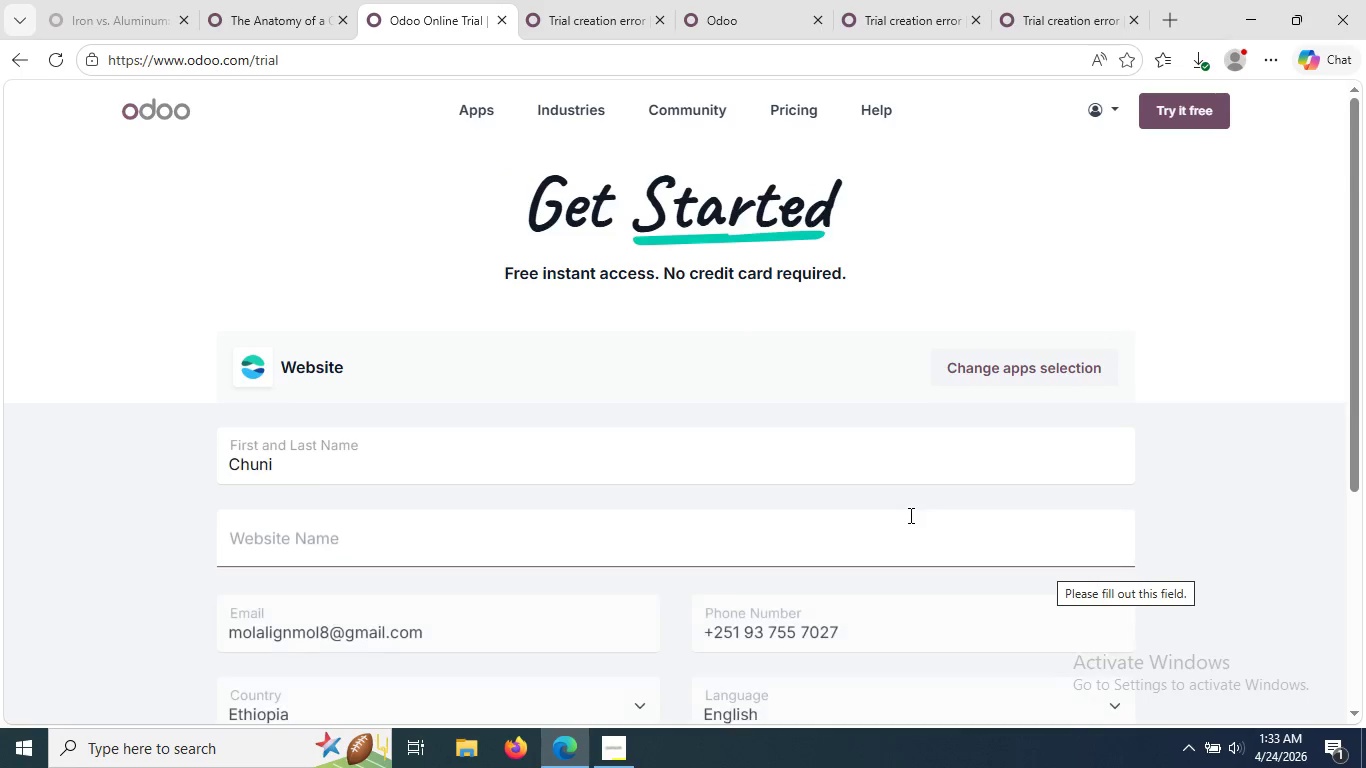 
left_click([897, 527])
 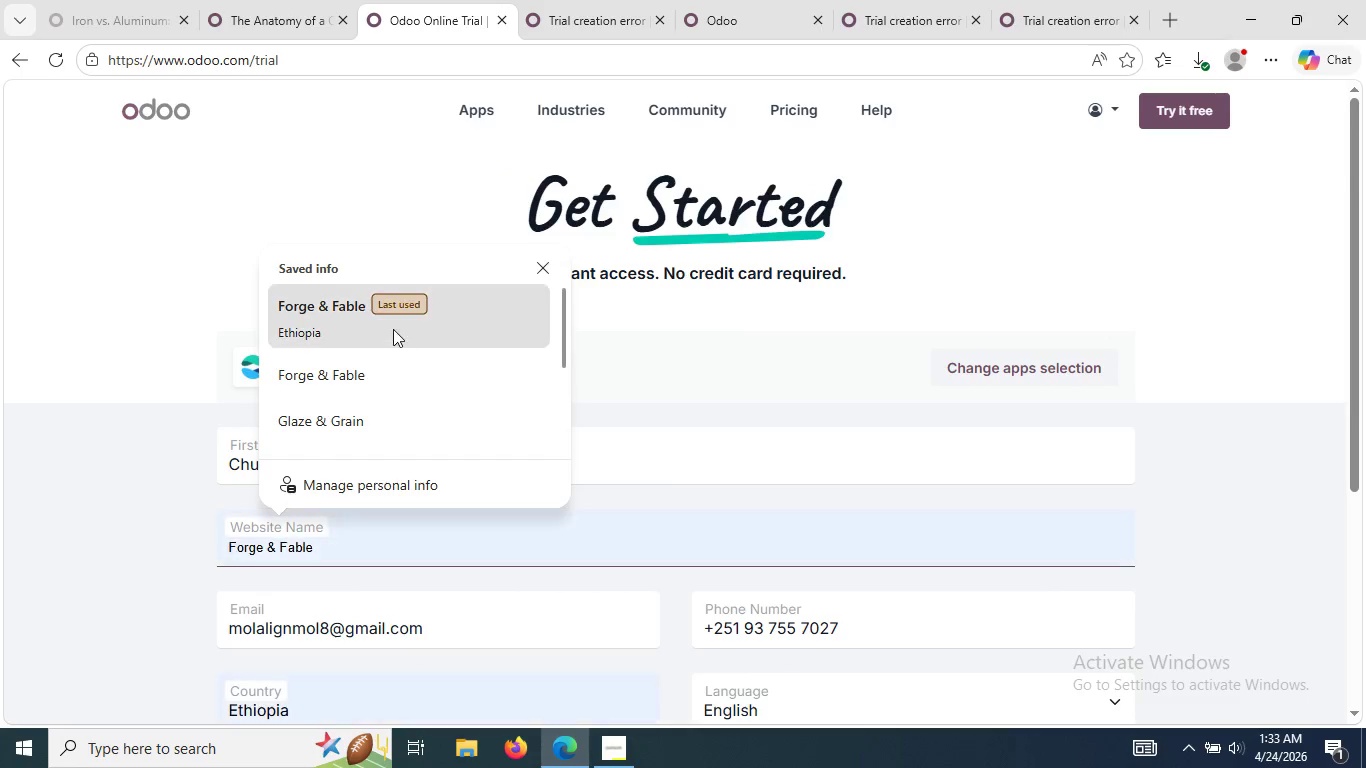 
left_click([393, 329])
 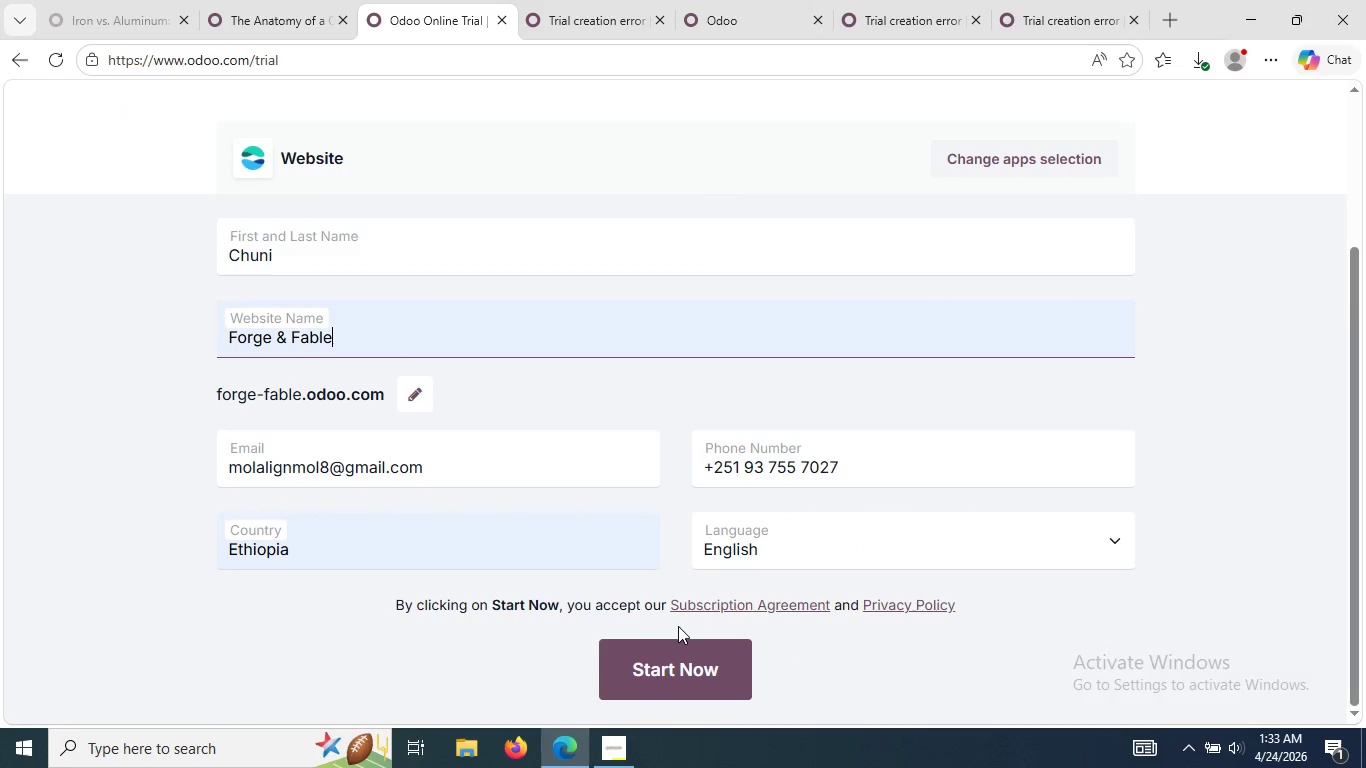 
left_click([682, 669])
 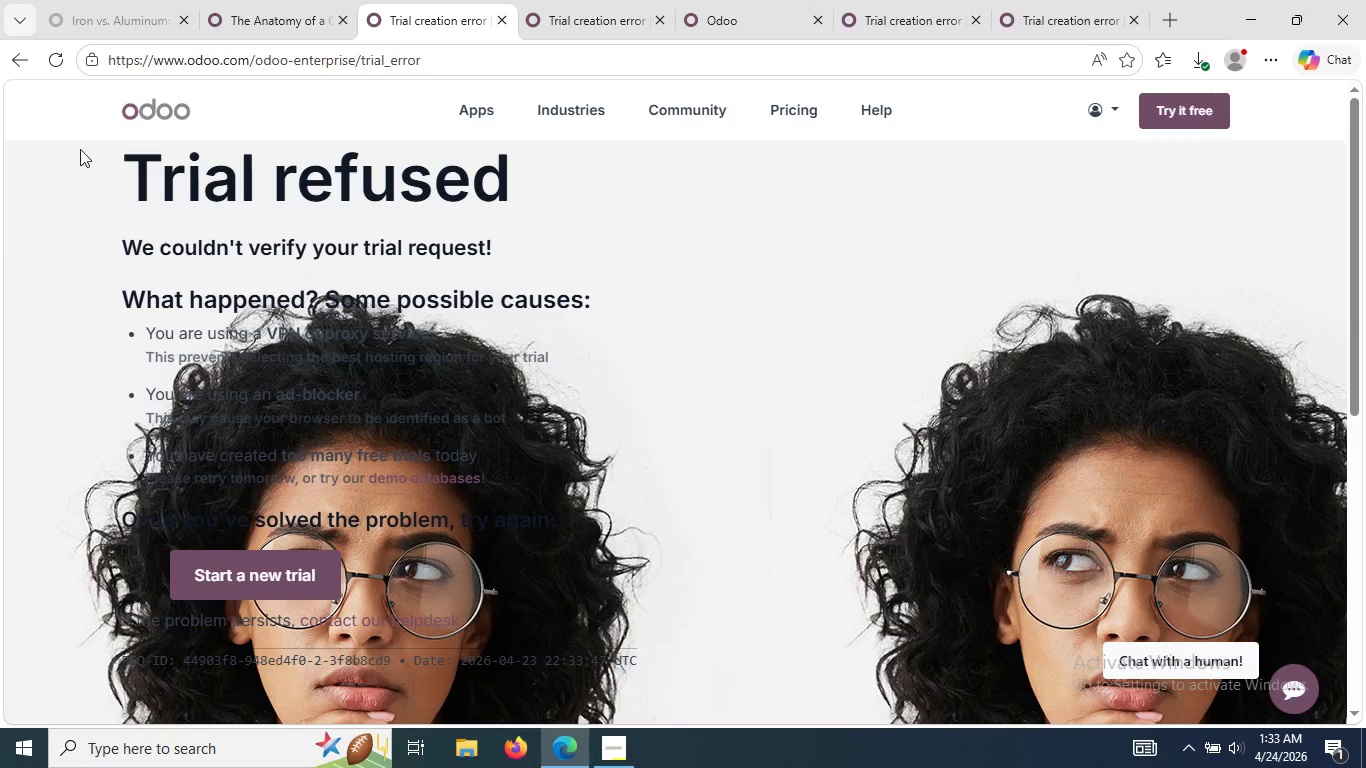 
left_click([53, 59])
 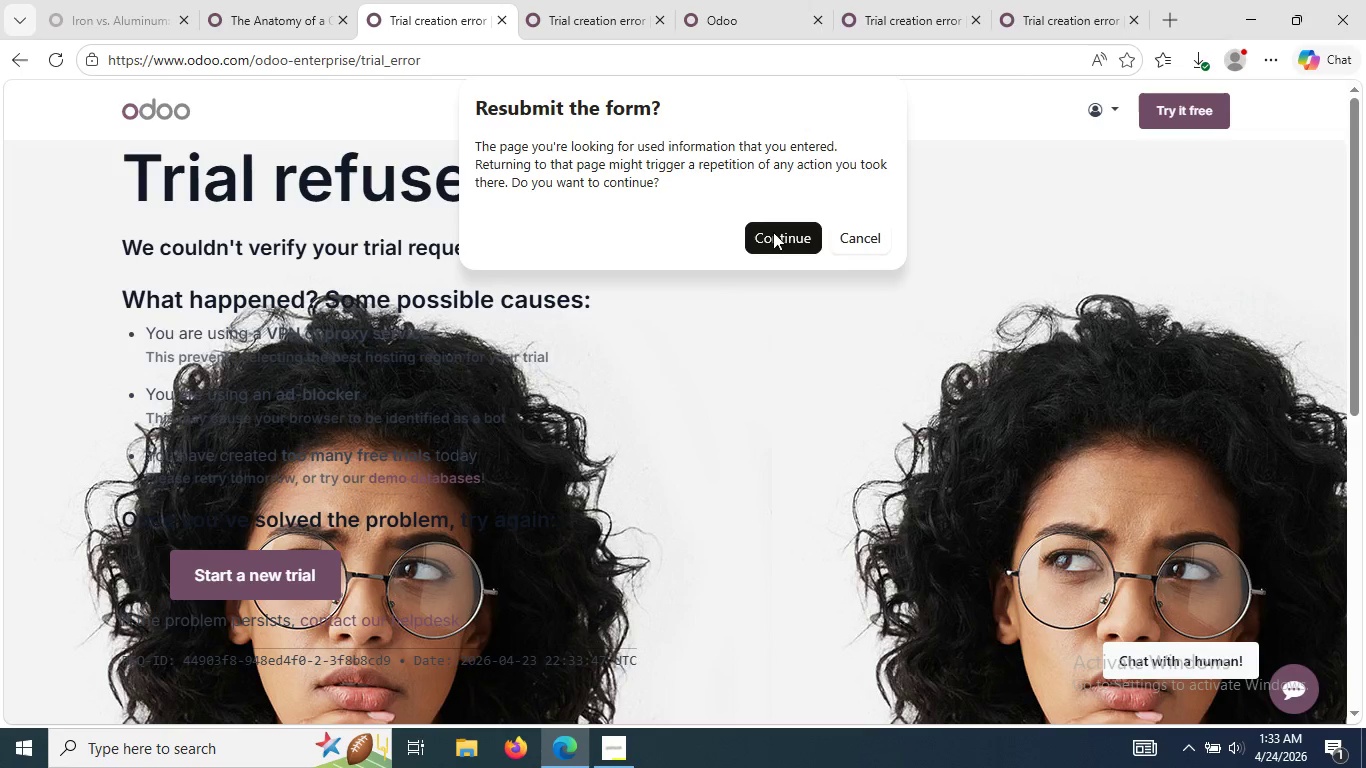 
left_click([782, 229])
 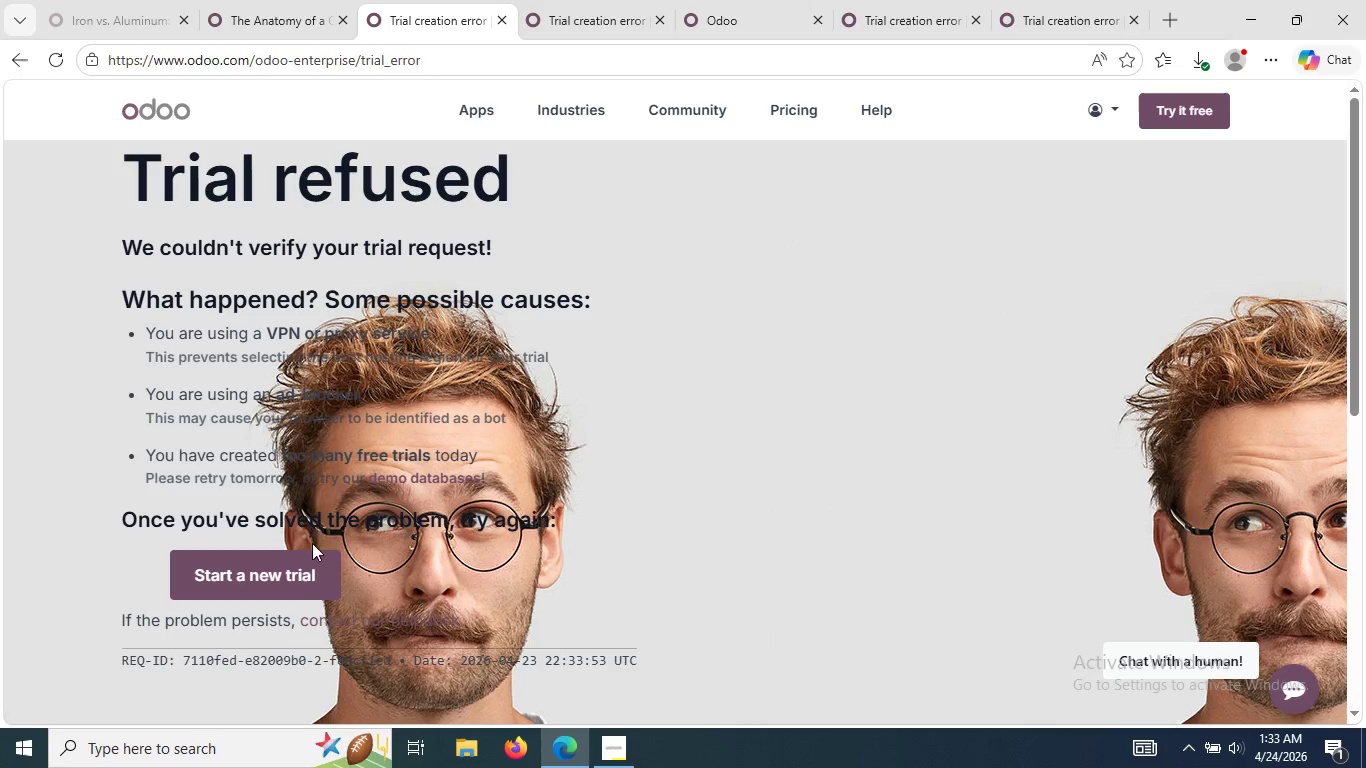 
left_click([278, 599])
 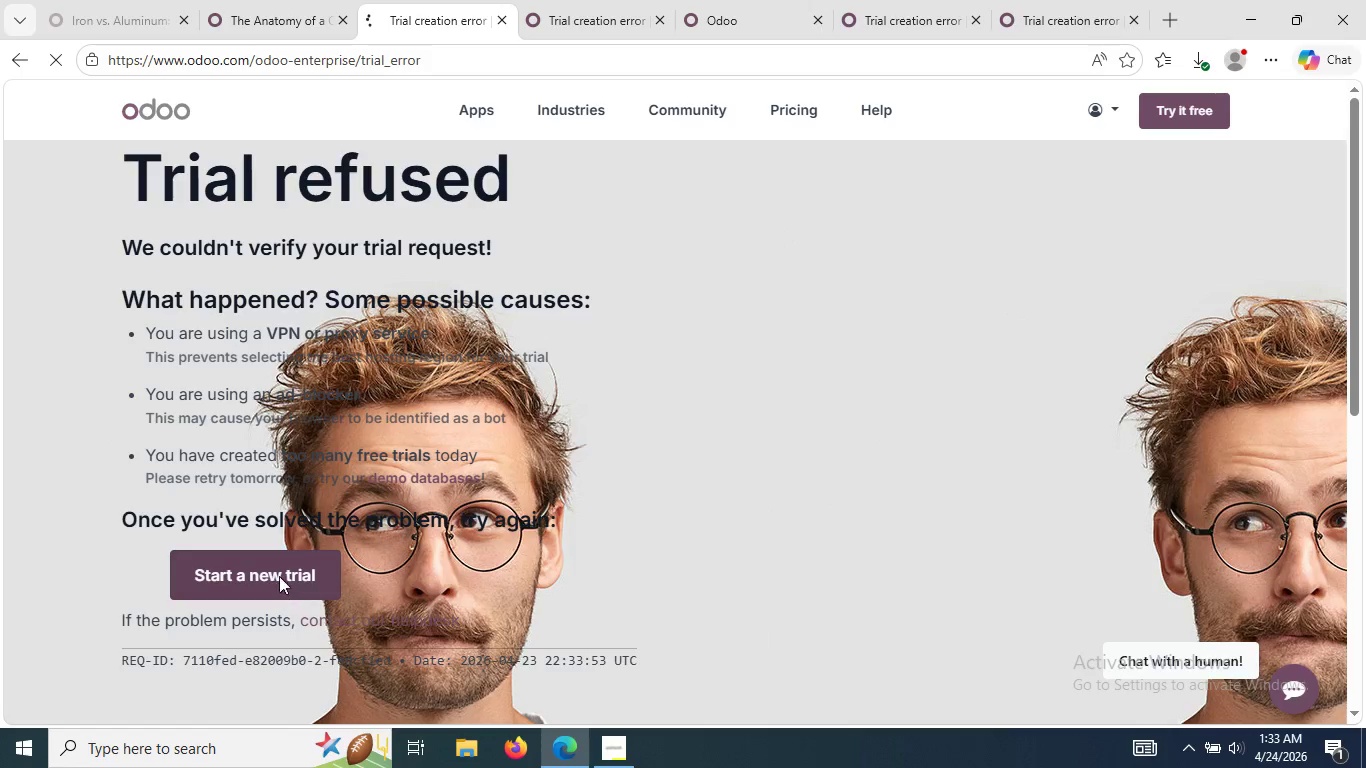 
left_click([279, 576])
 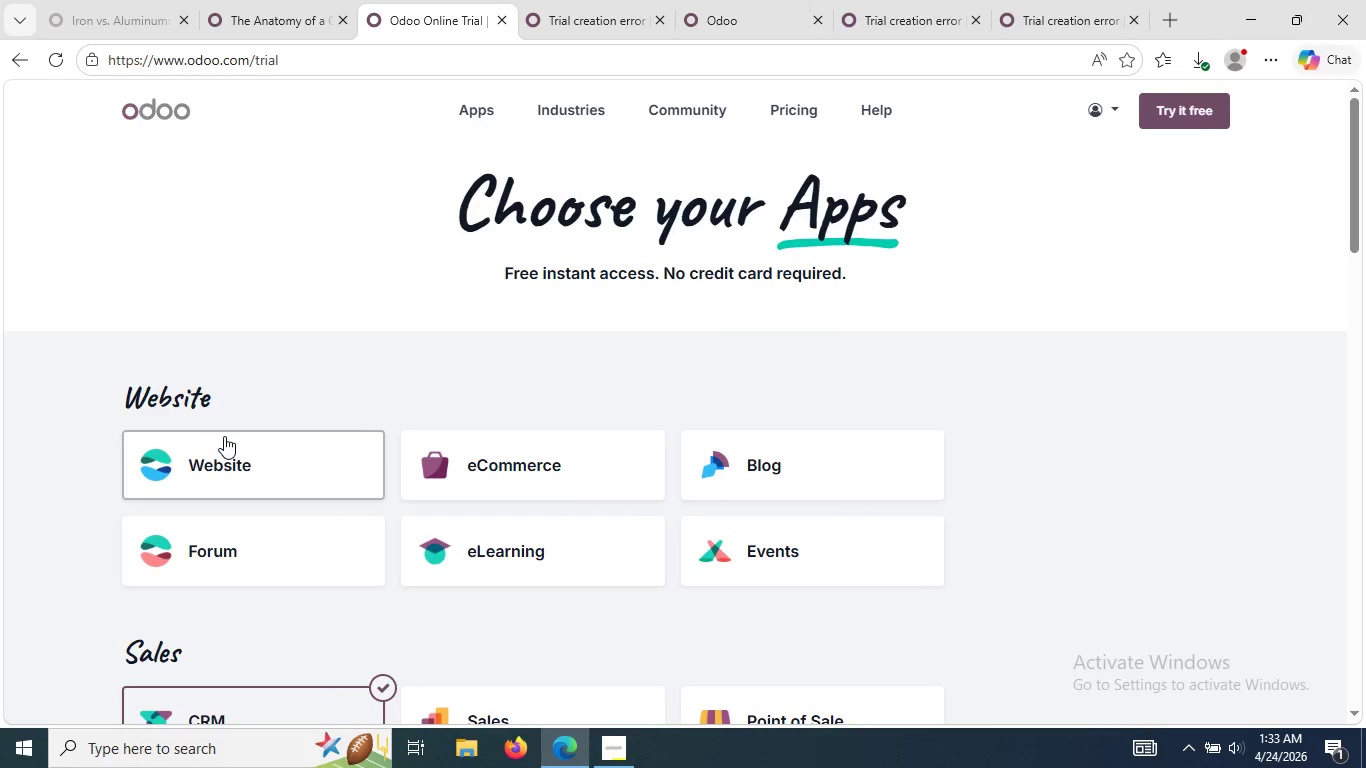 
left_click([236, 469])
 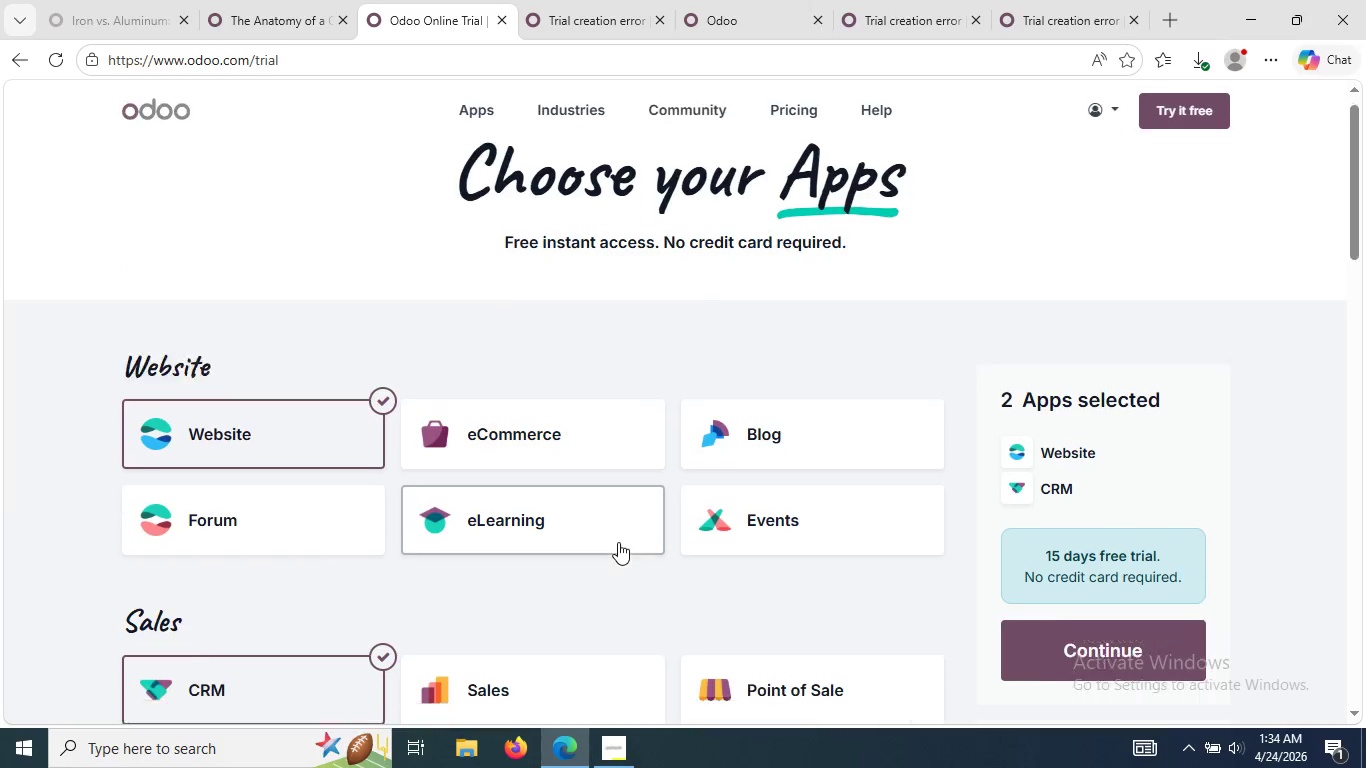 
wait(5.25)
 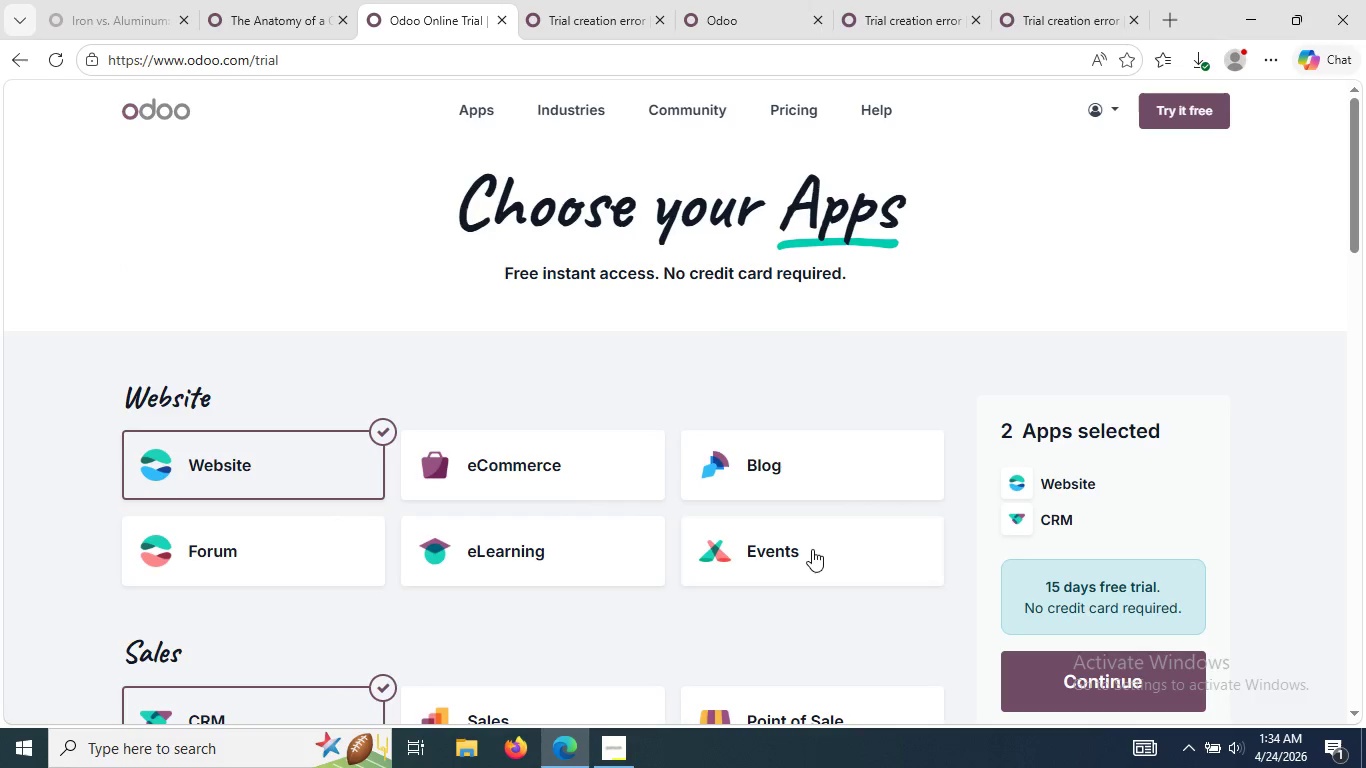 
left_click([307, 572])
 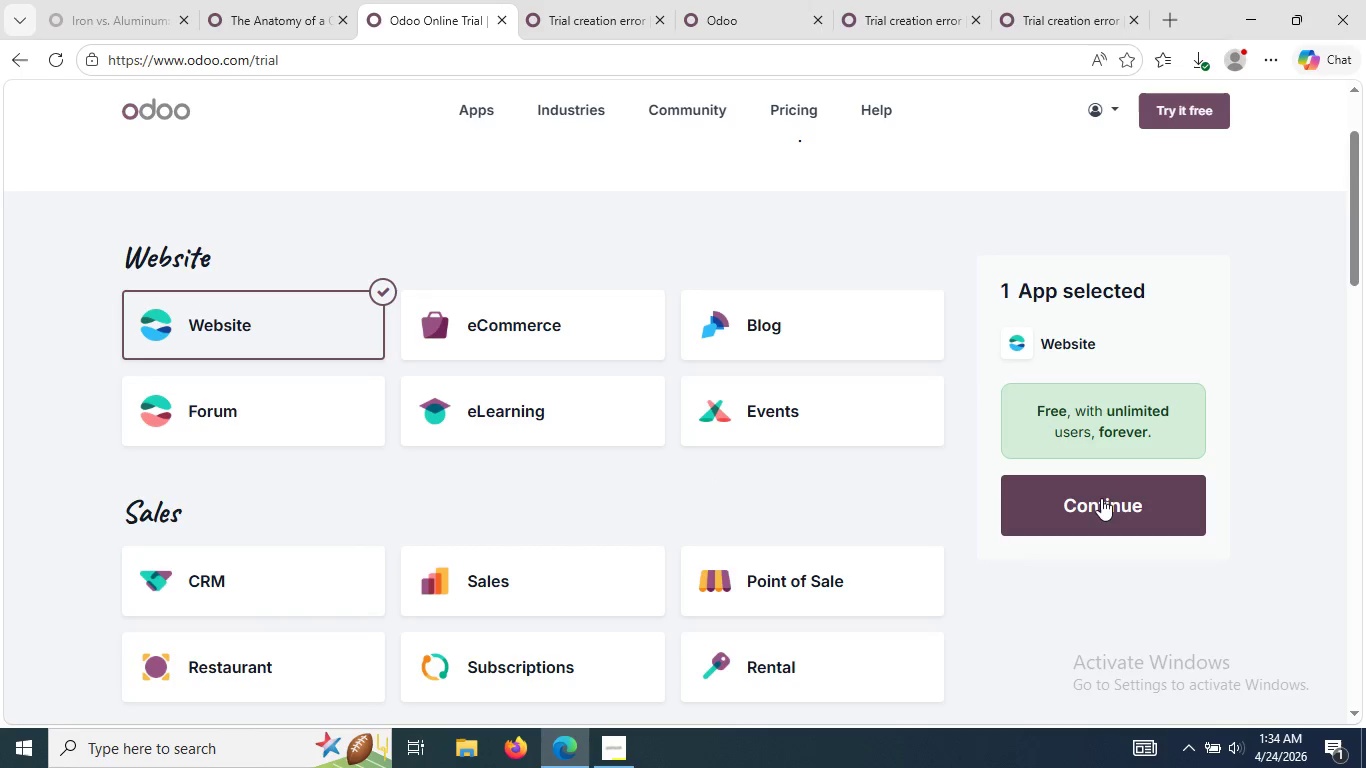 
left_click([1102, 501])
 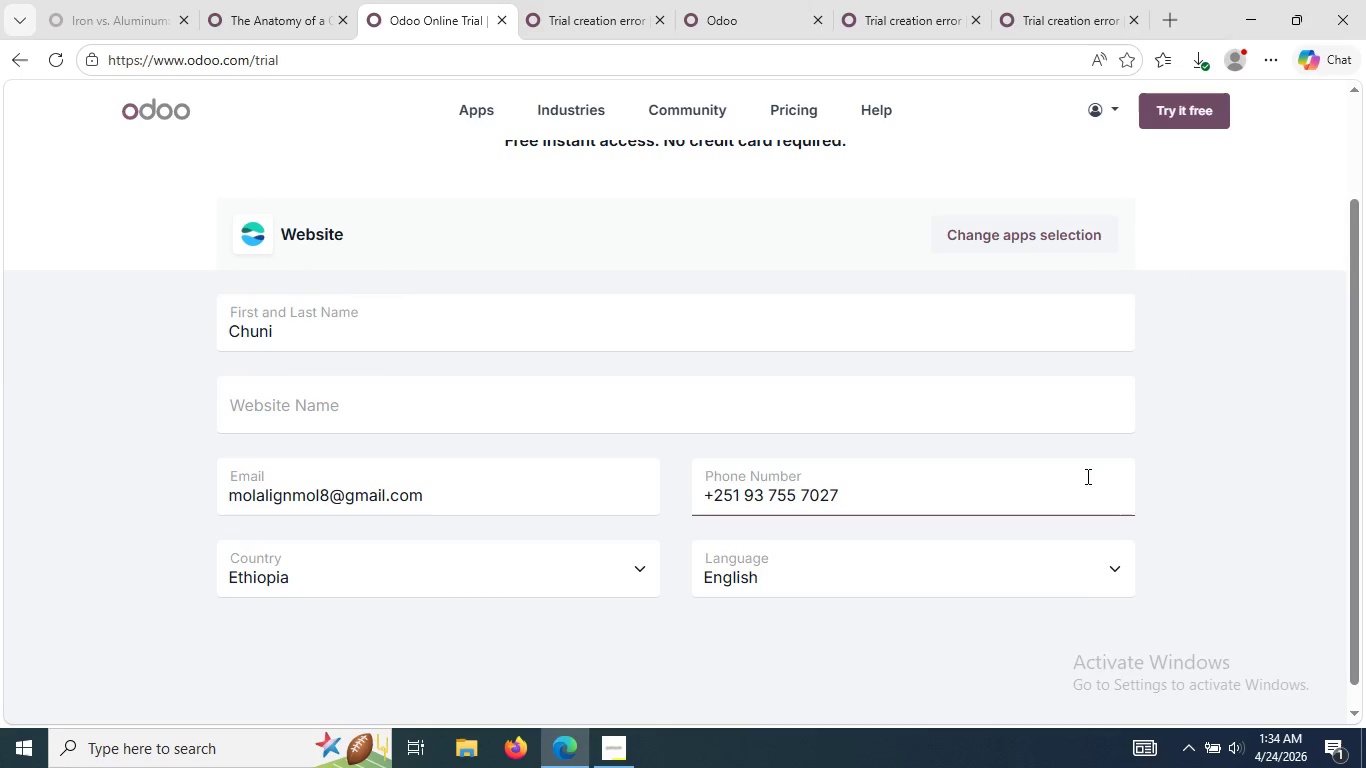 
left_click([1004, 419])
 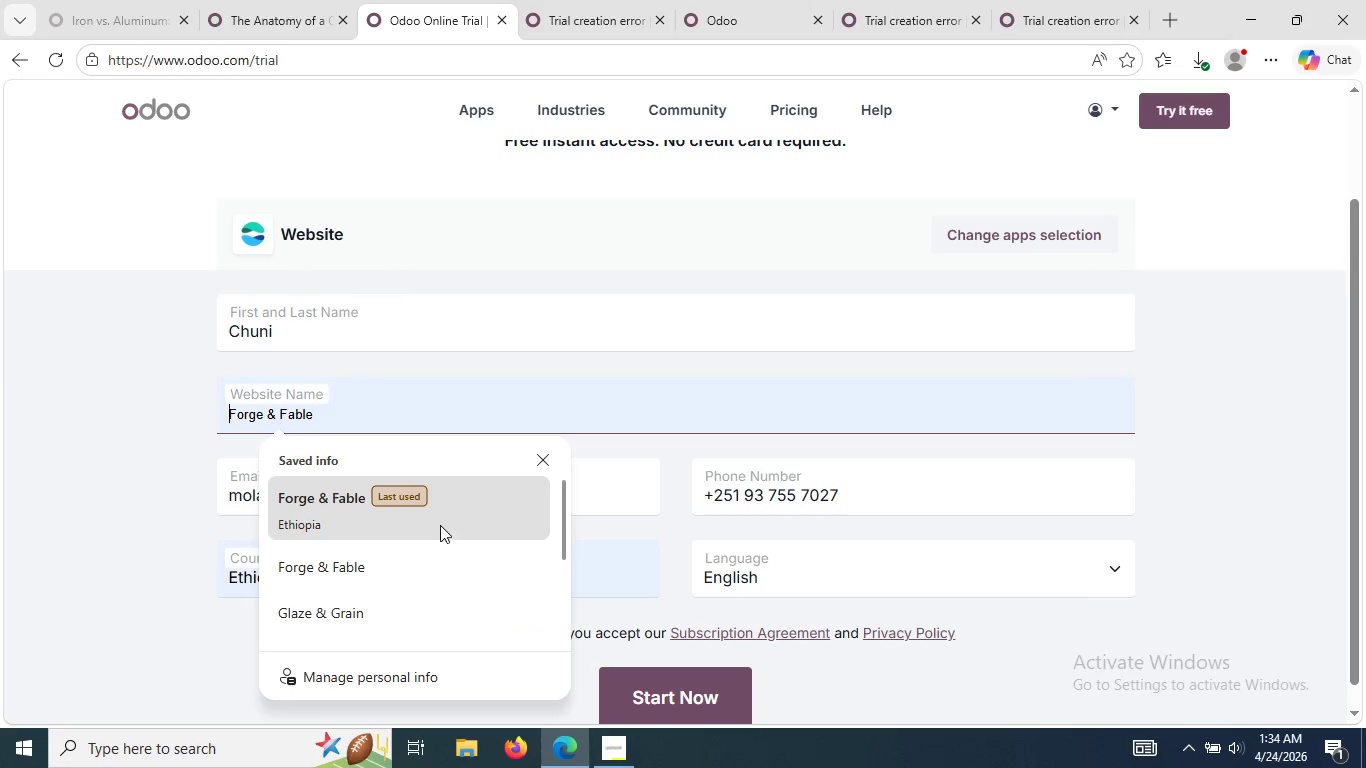 
left_click([431, 525])
 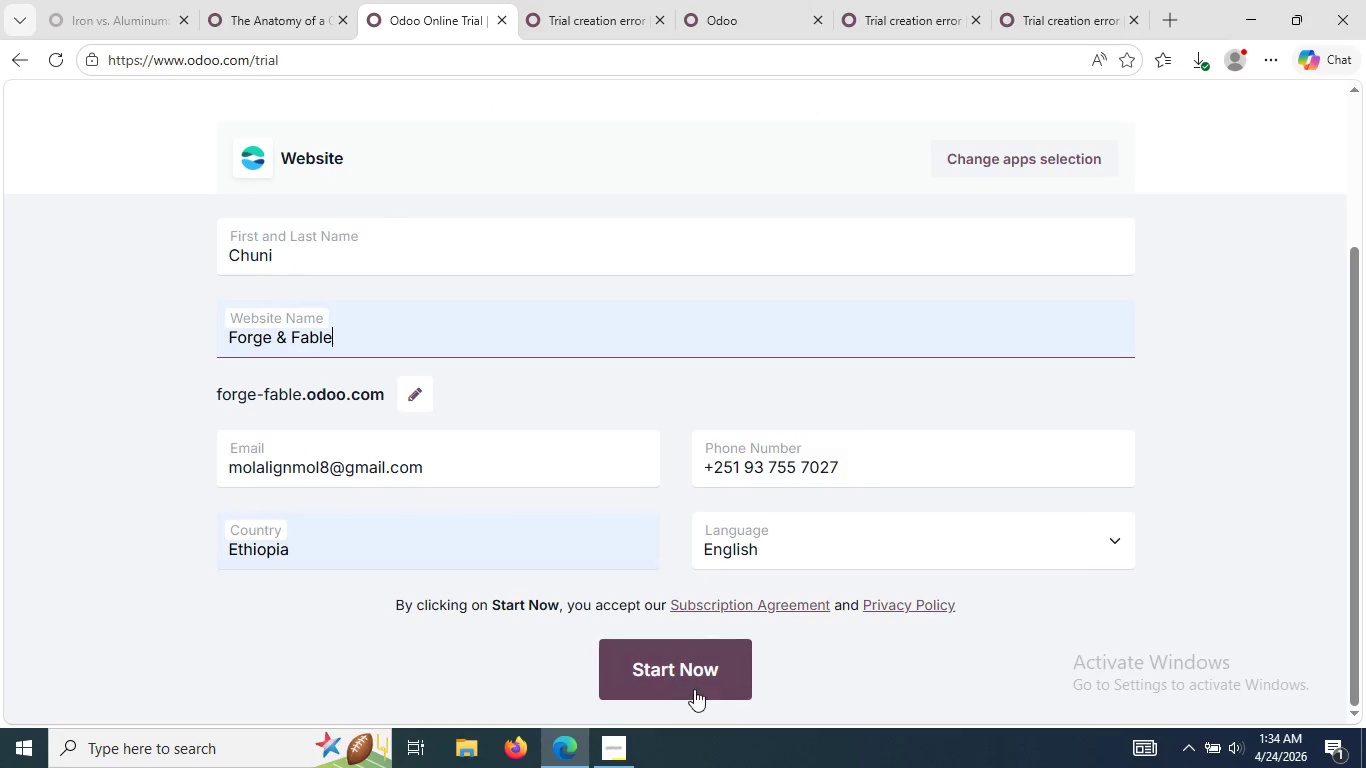 
left_click([702, 699])
 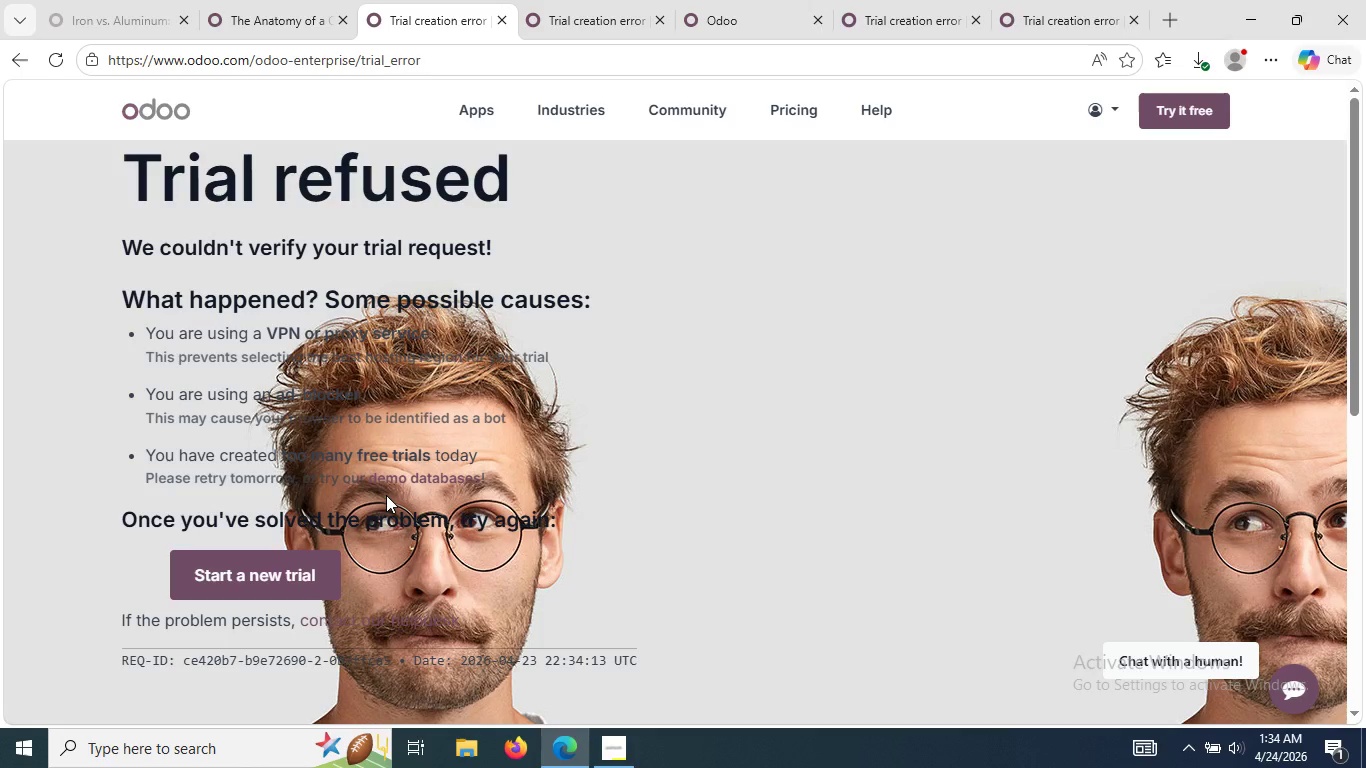 
wait(5.76)
 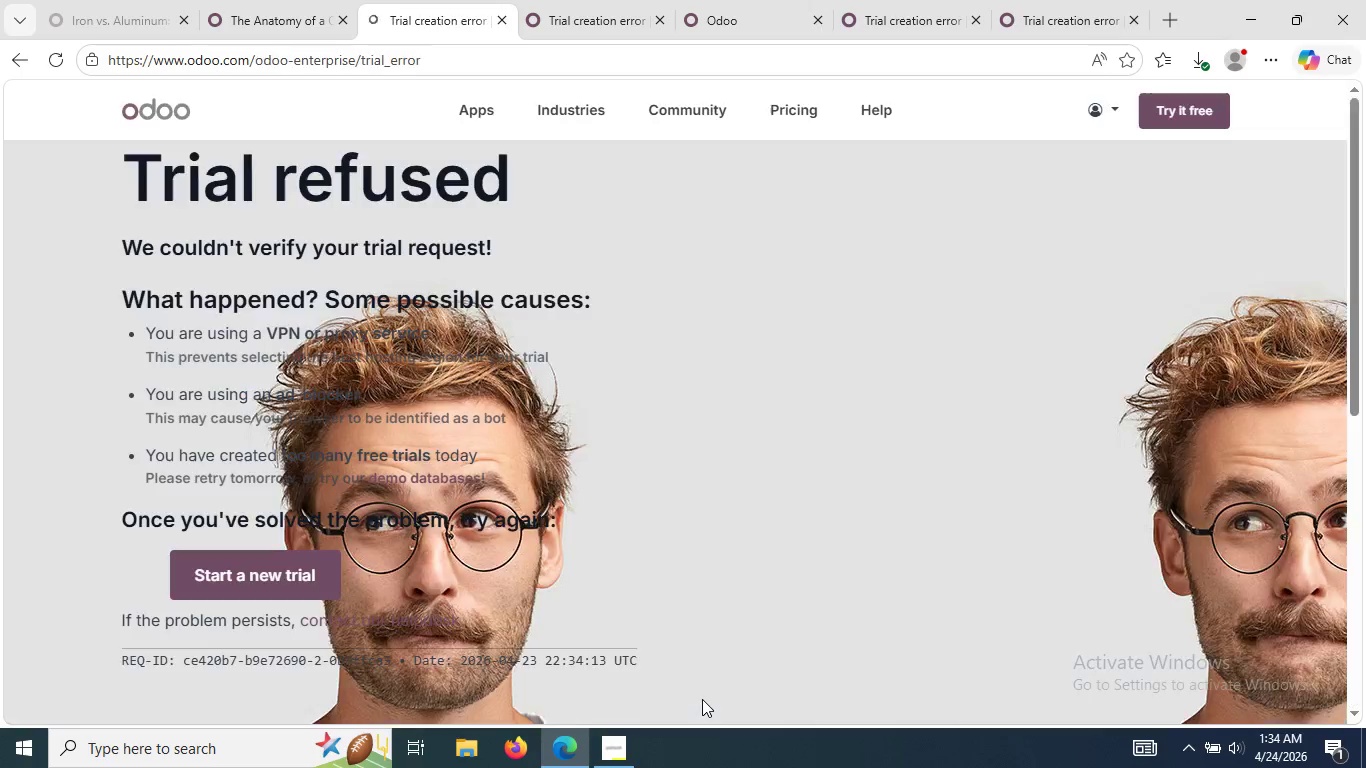 
left_click_drag(start_coordinate=[422, 489], to_coordinate=[415, 480])
 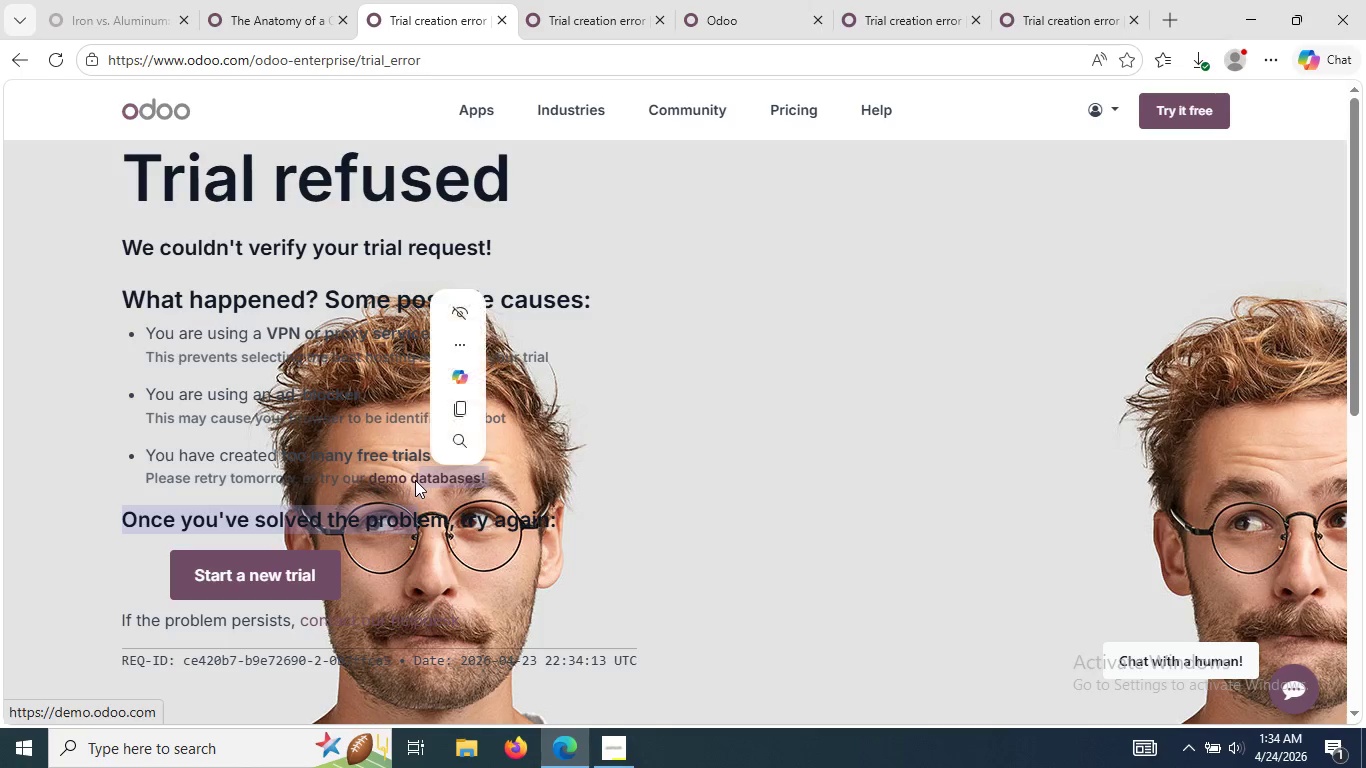 
left_click([415, 480])
 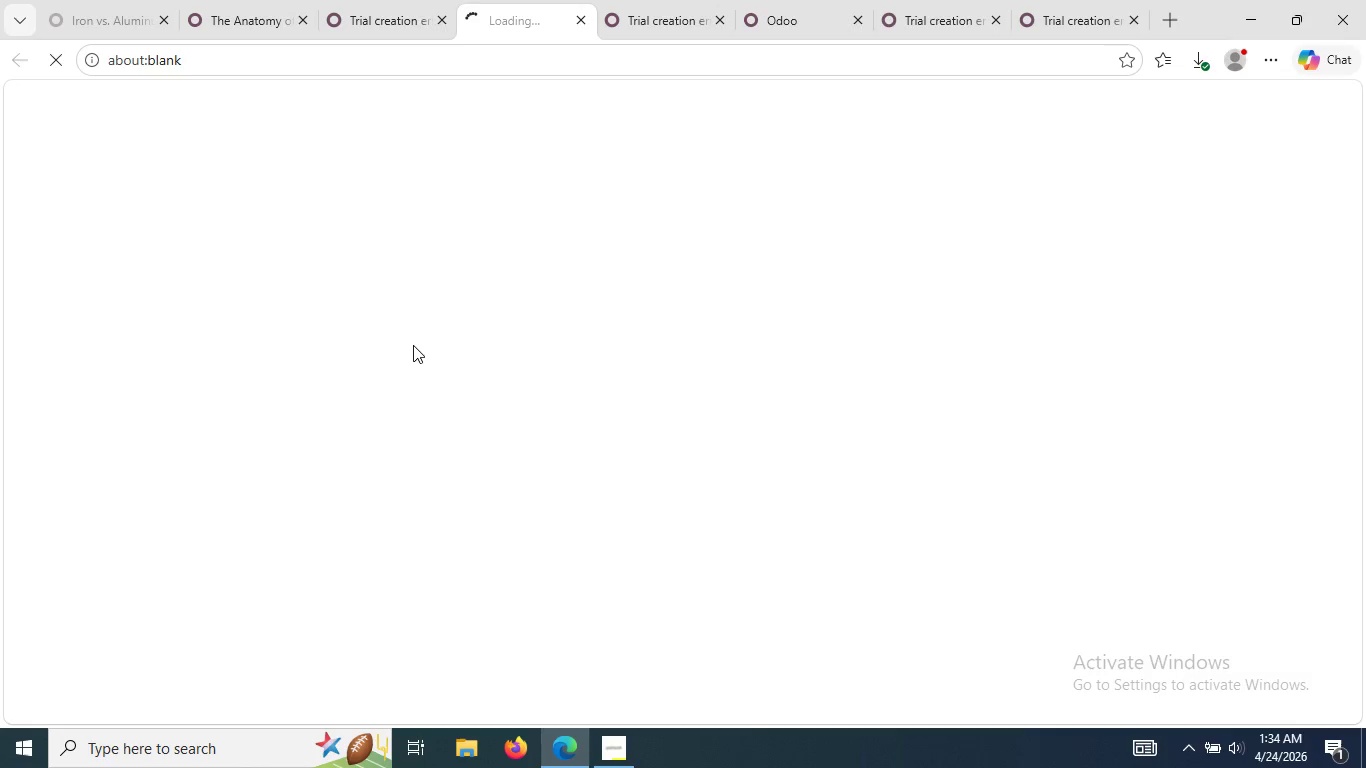 
wait(8.09)
 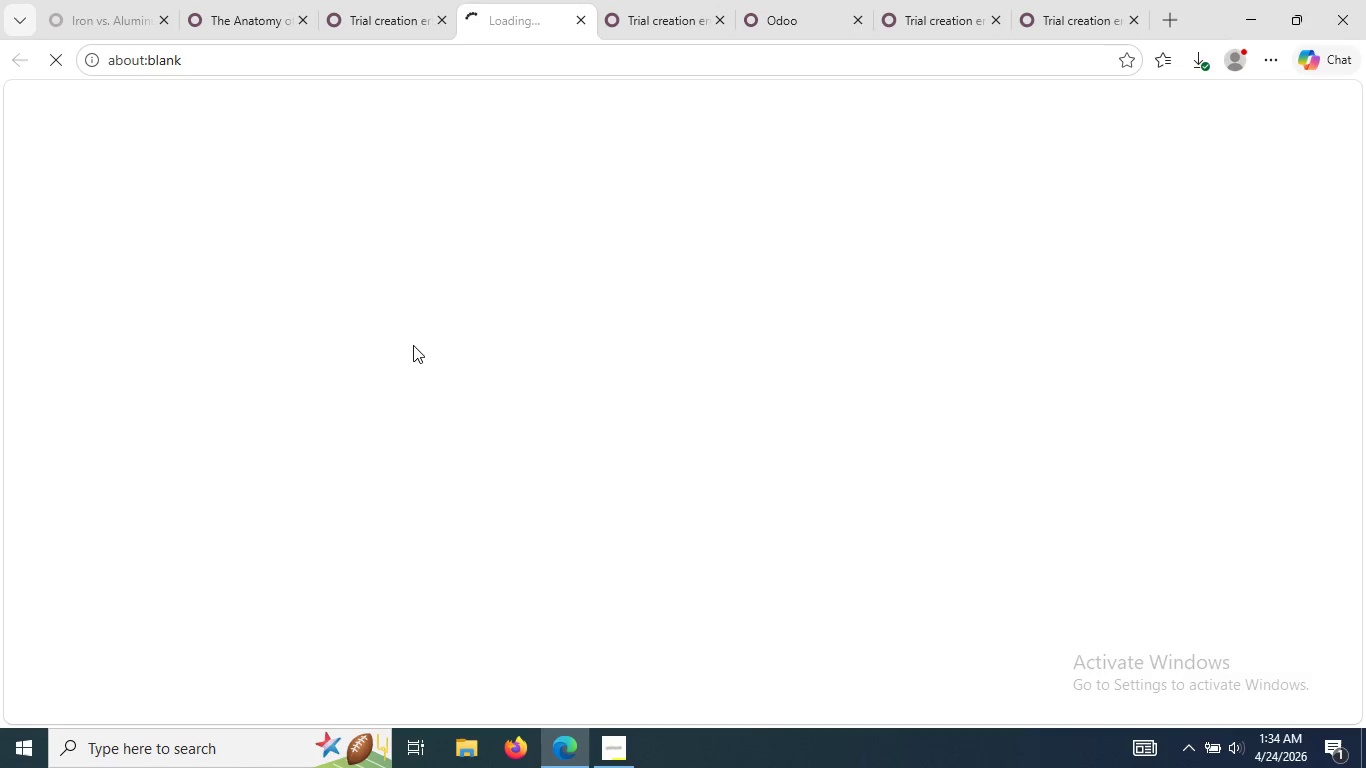 
left_click([721, 22])
 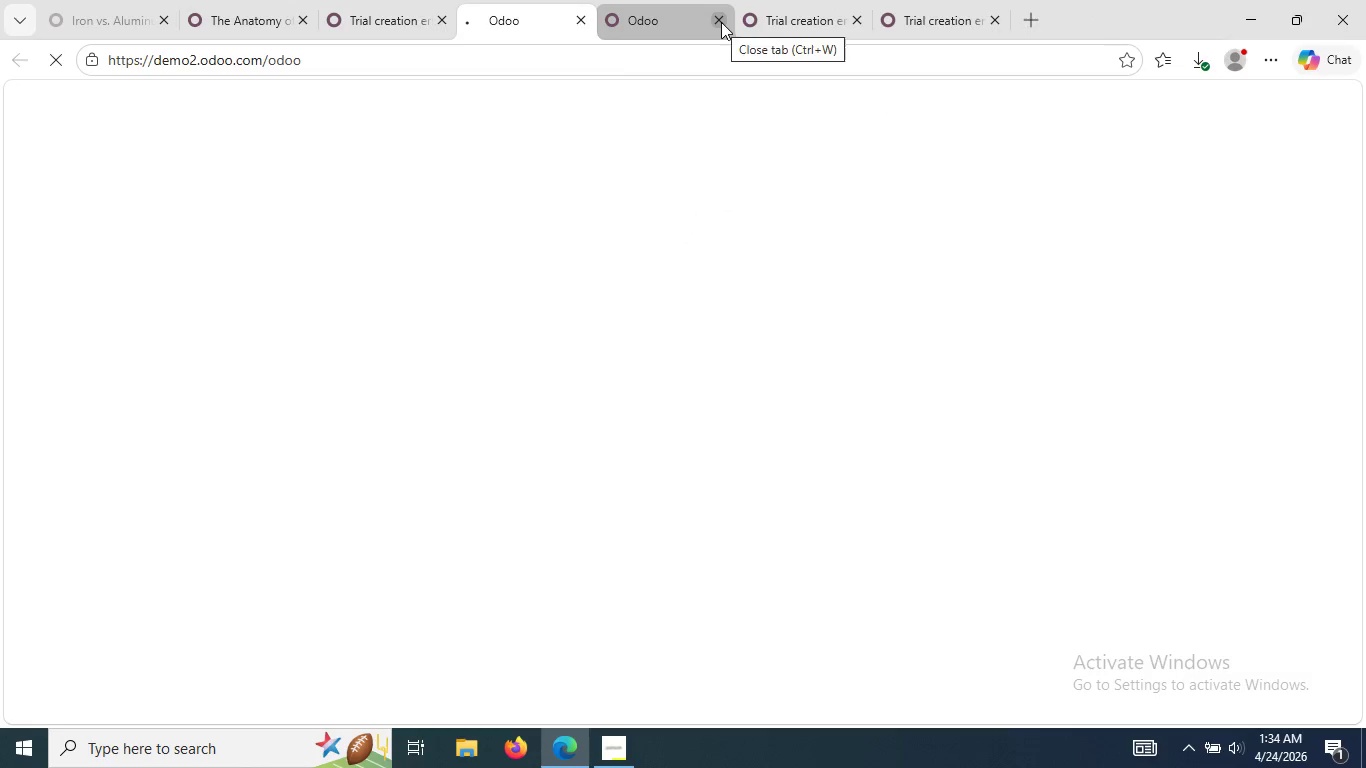 
left_click([721, 22])
 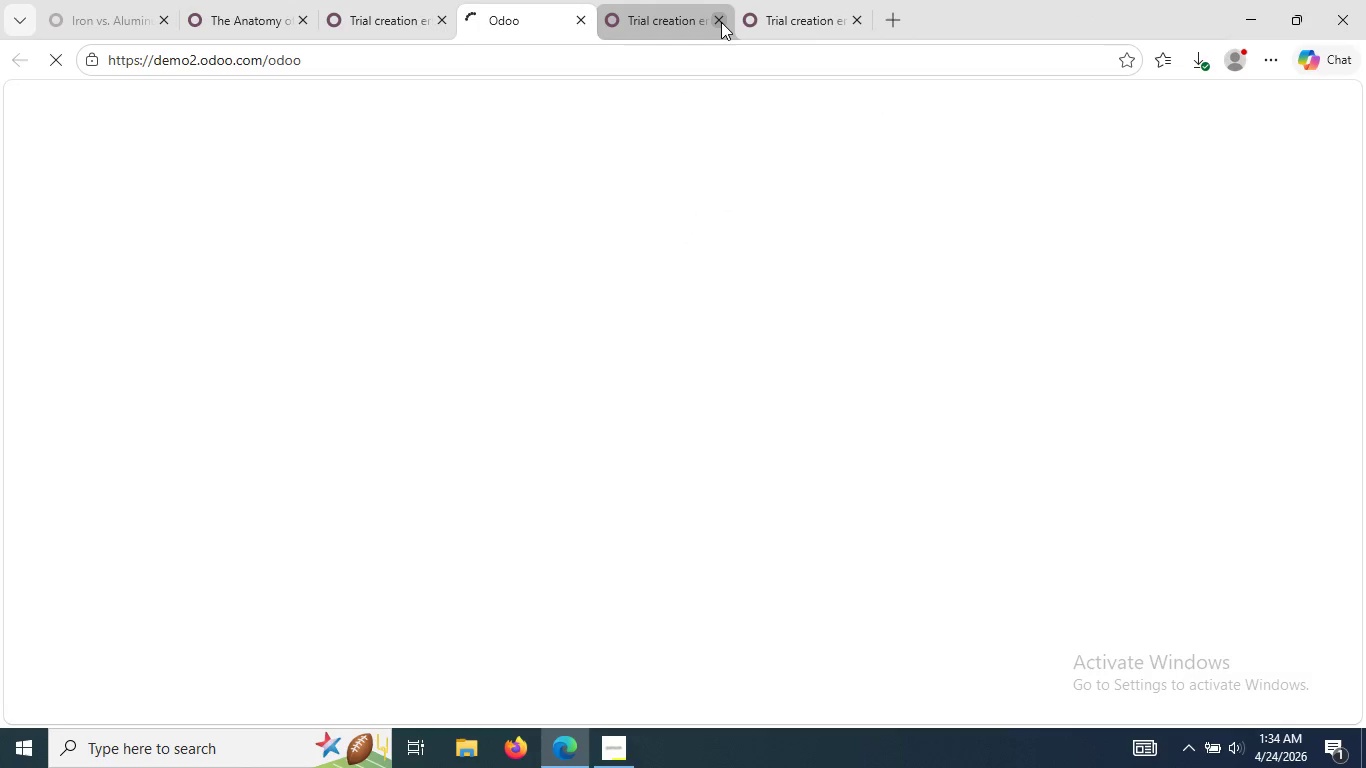 
left_click([721, 22])
 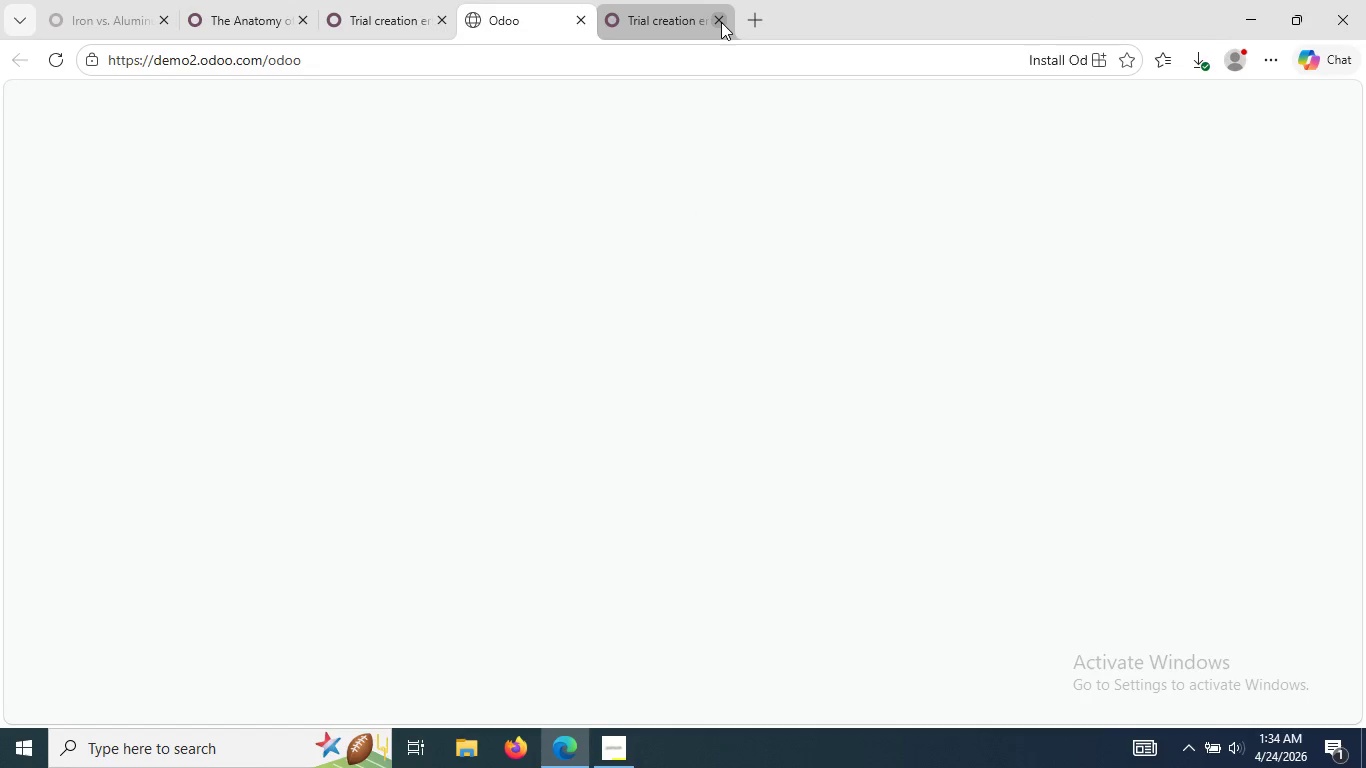 
left_click([721, 22])
 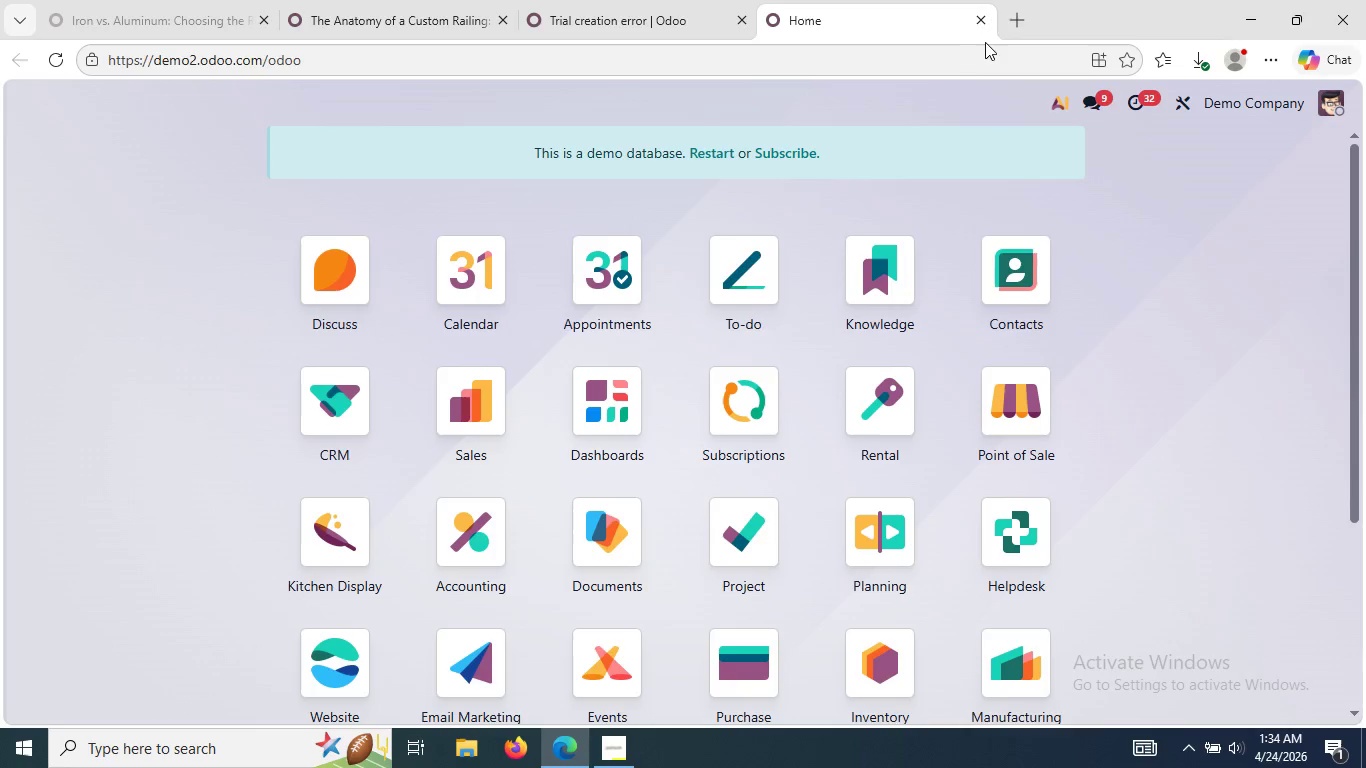 
wait(7.05)
 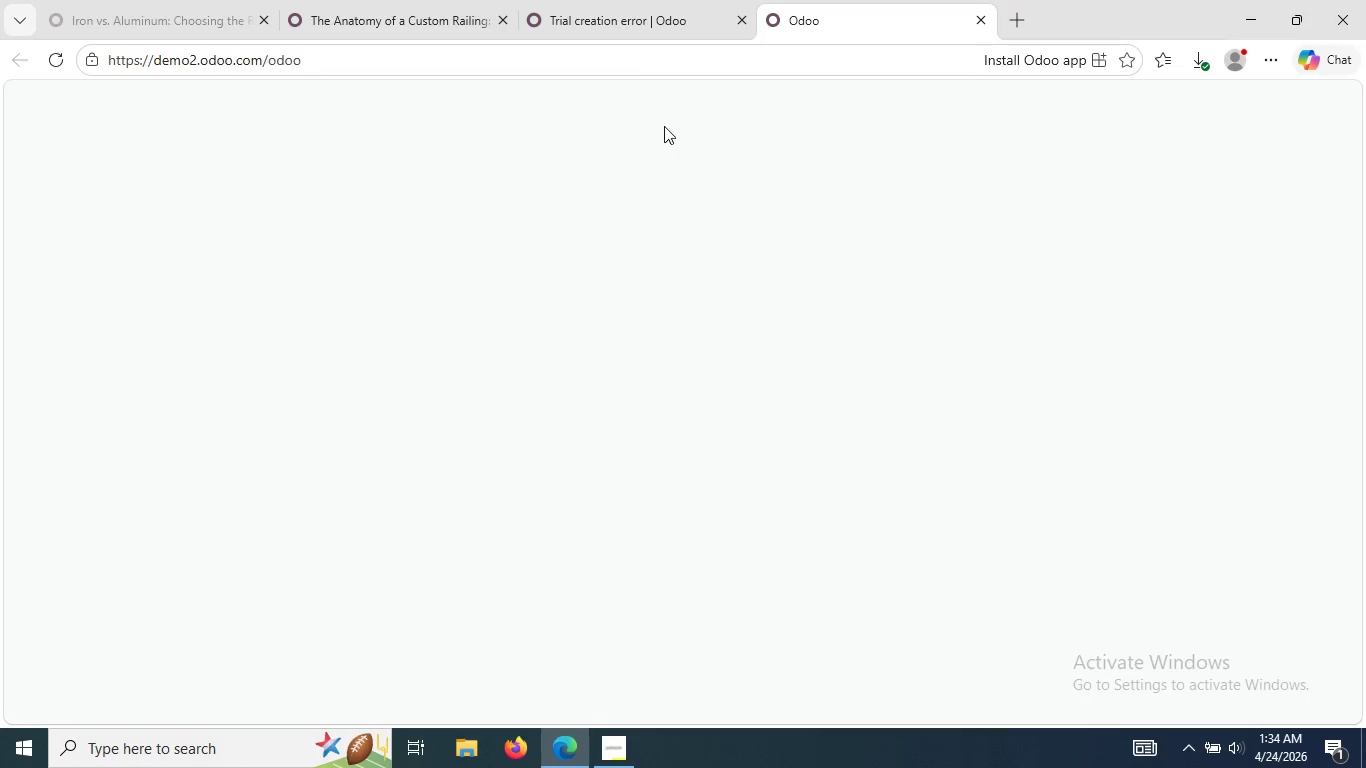 
left_click([613, 28])
 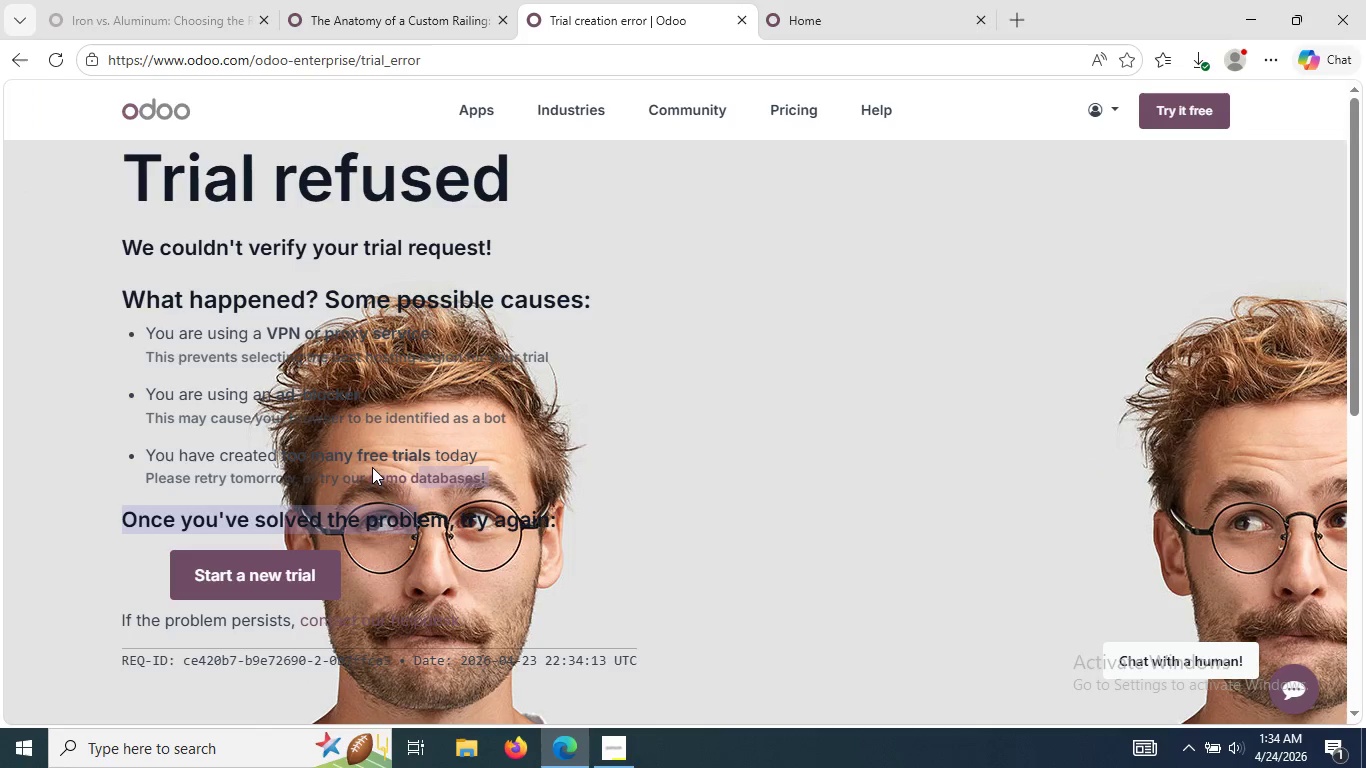 
left_click([388, 472])
 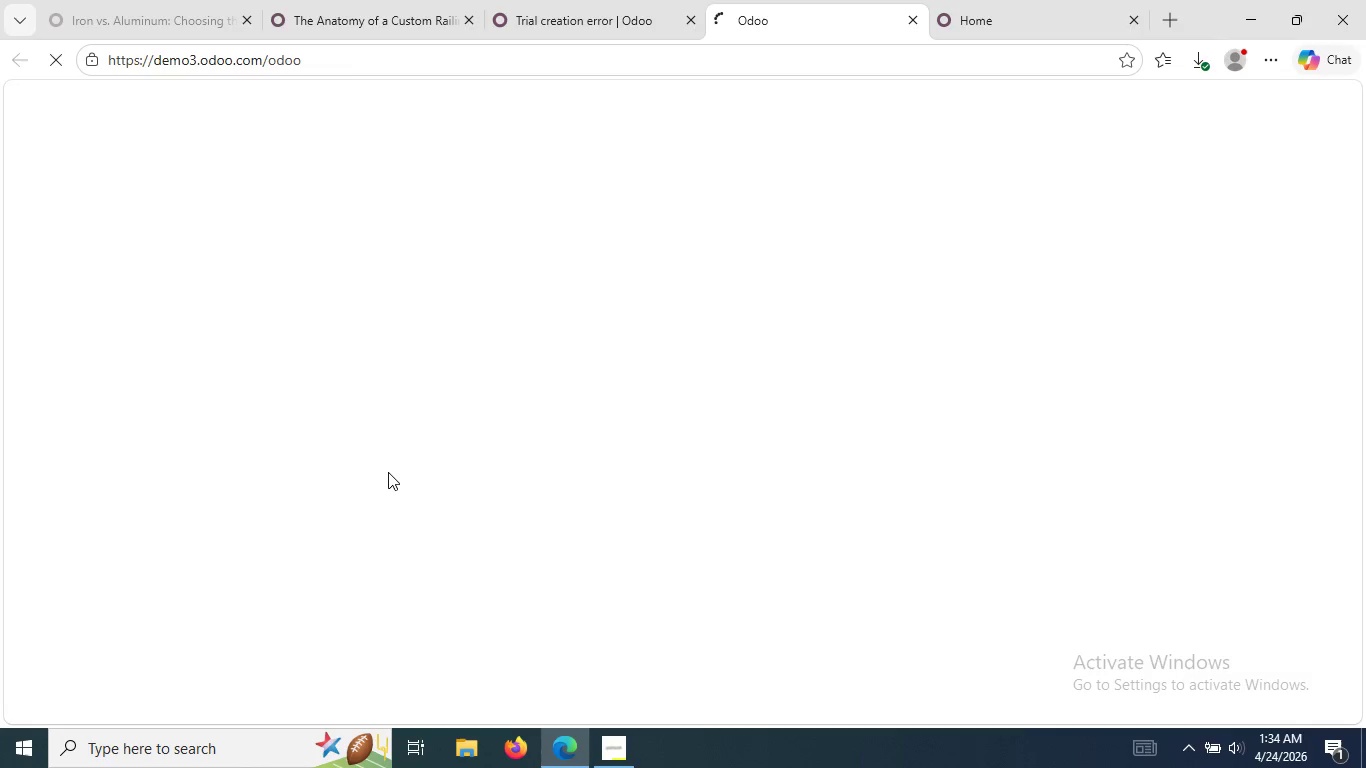 
wait(10.39)
 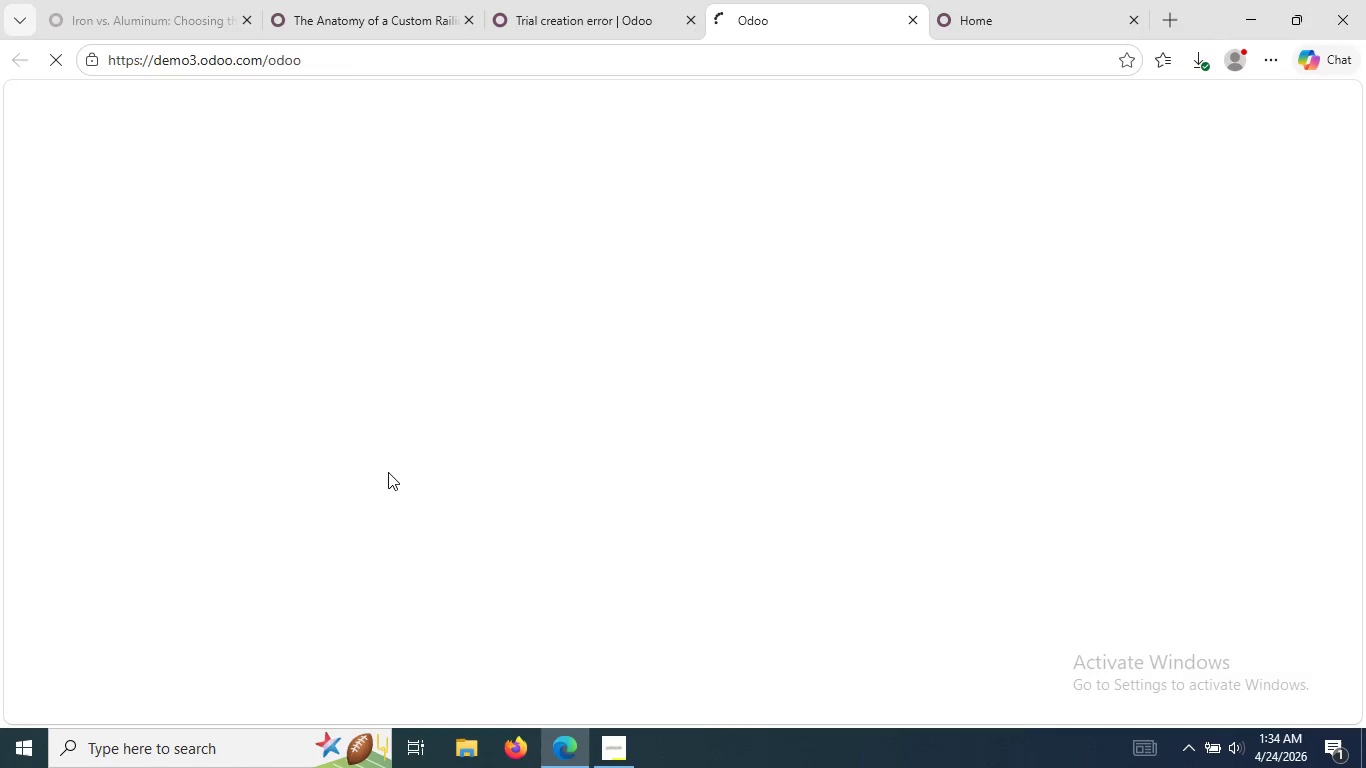 
left_click([912, 24])
 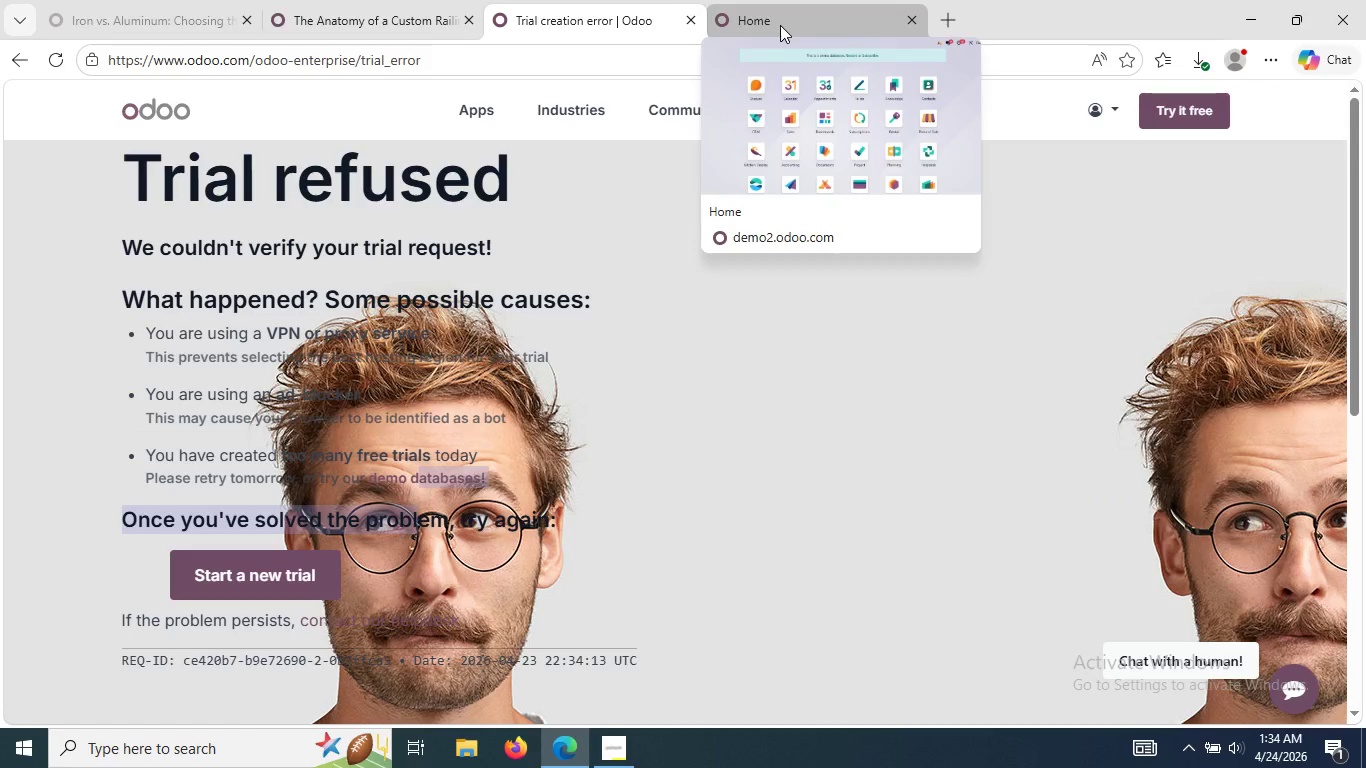 
left_click([780, 25])
 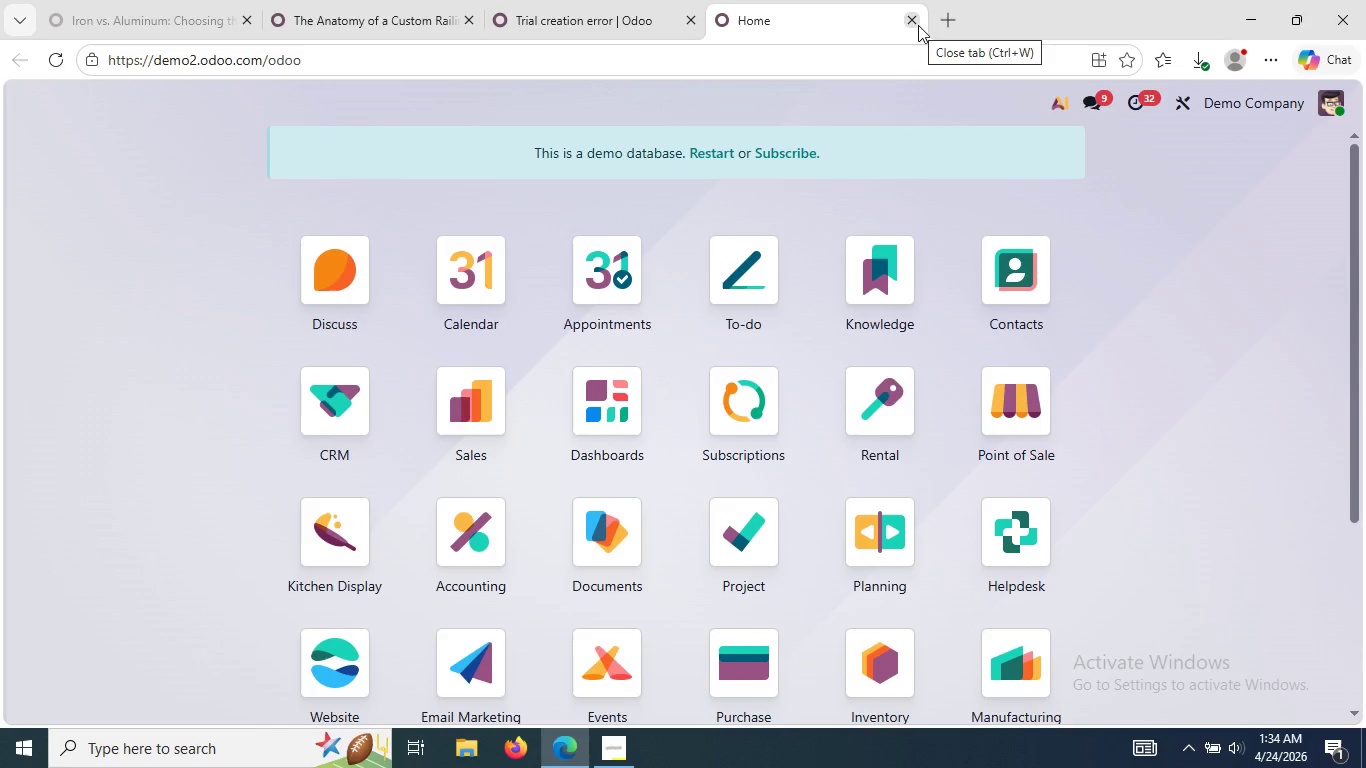 
left_click([918, 25])
 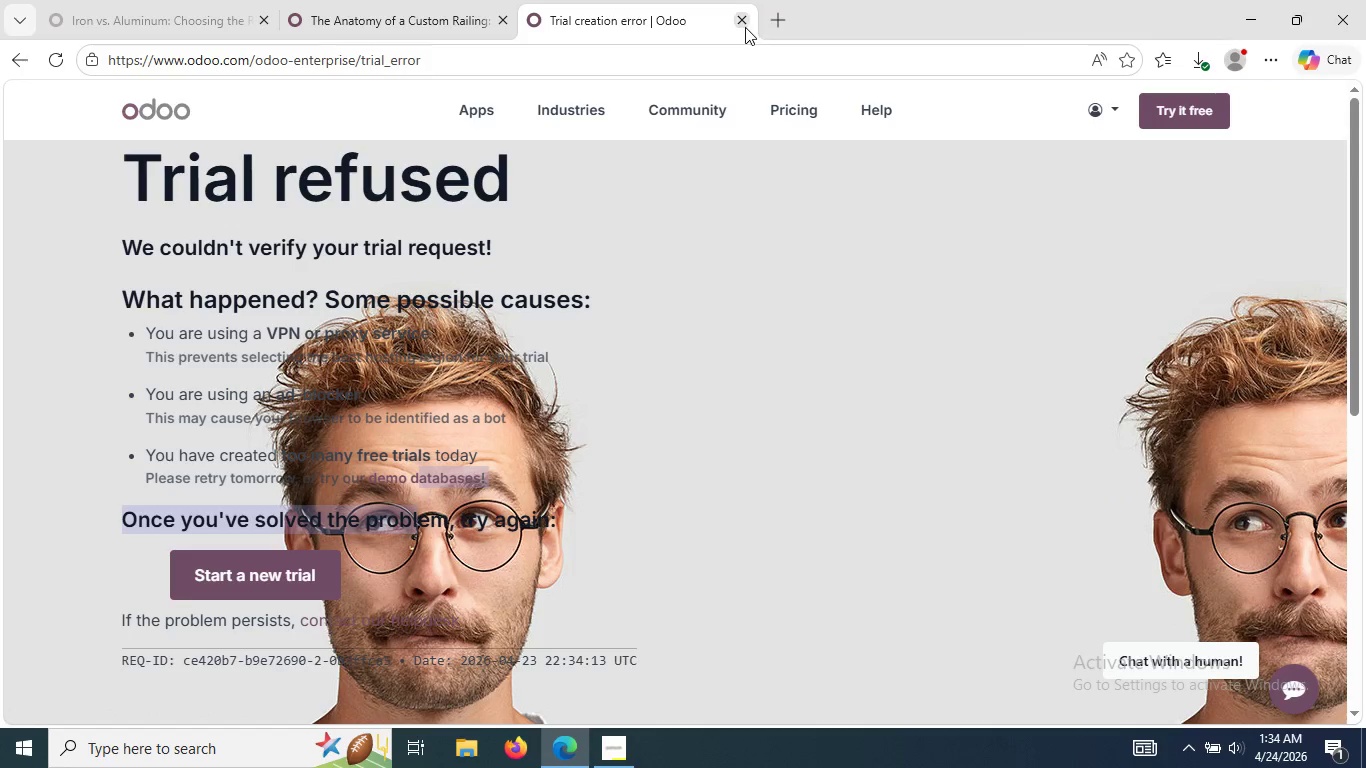 
left_click([745, 27])
 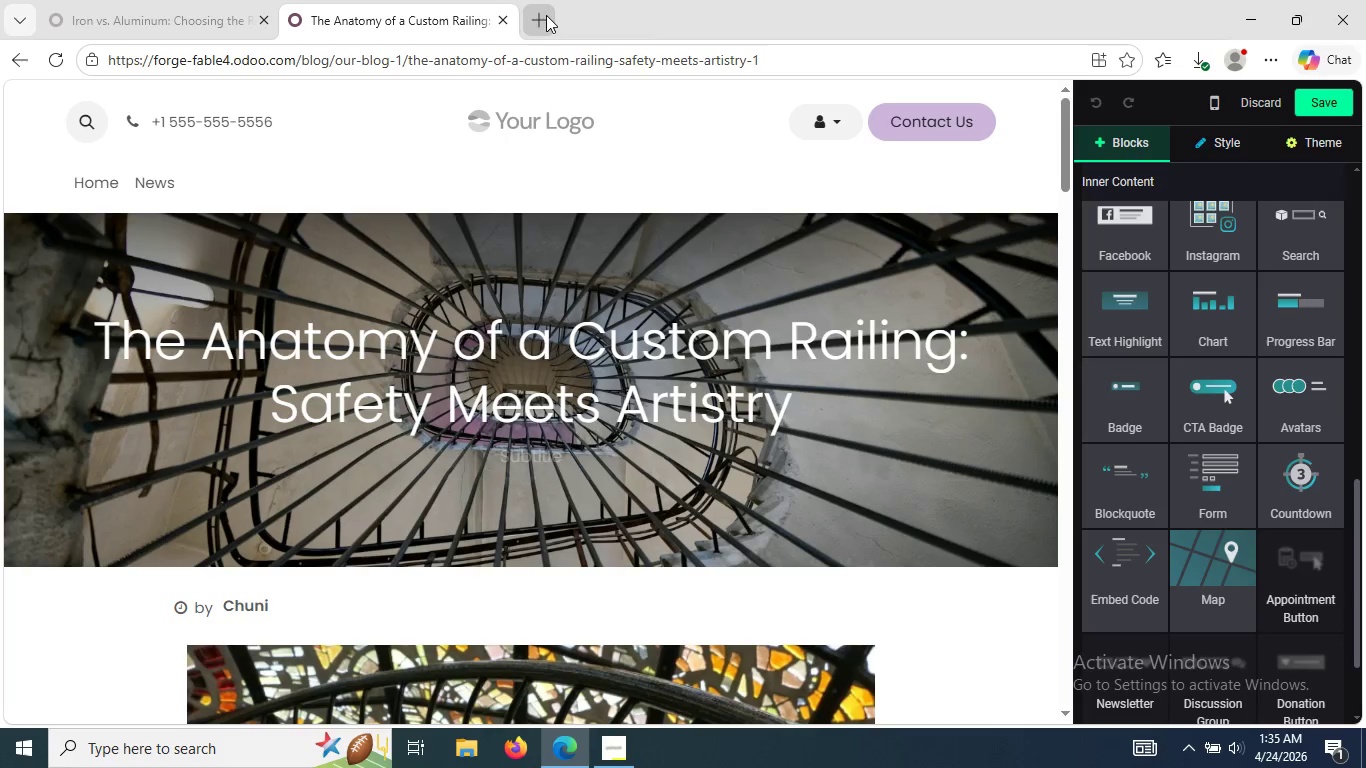 
left_click([544, 19])
 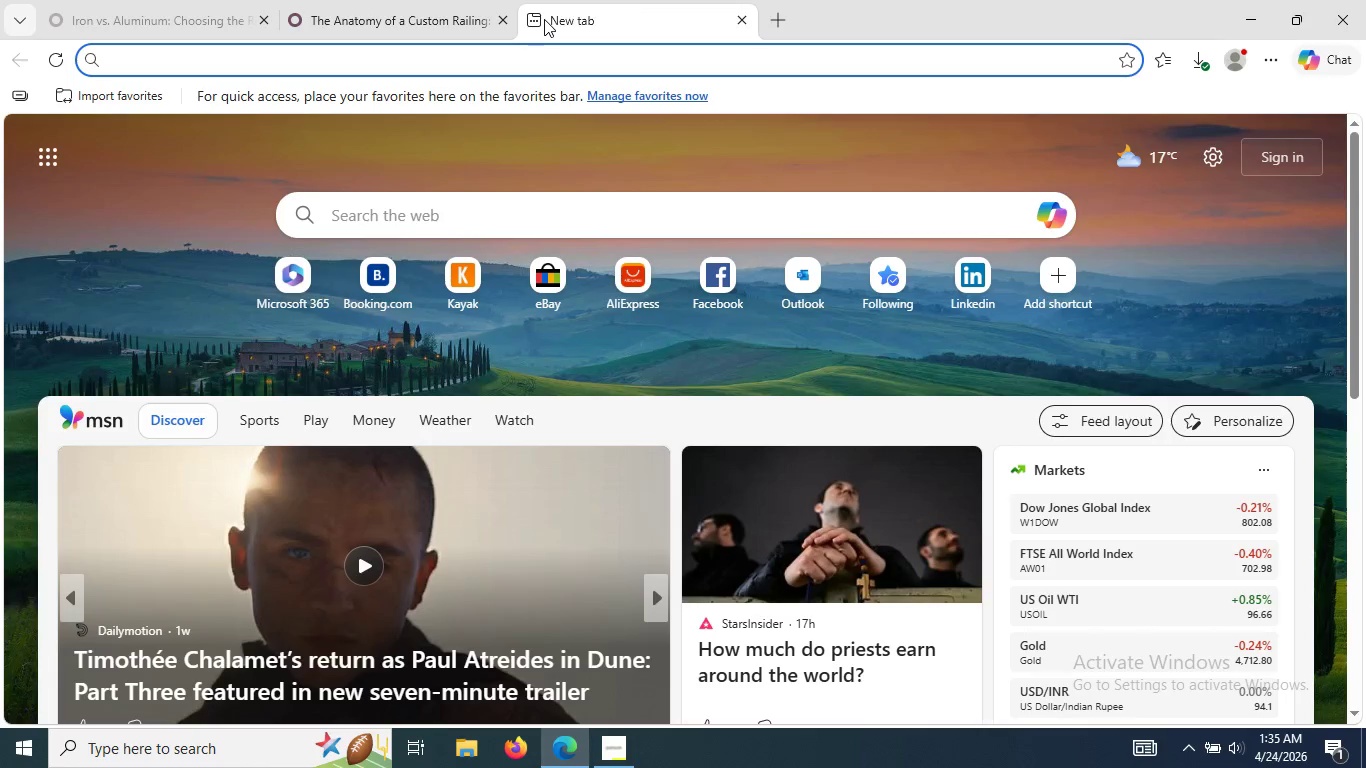 
type(odoo)
 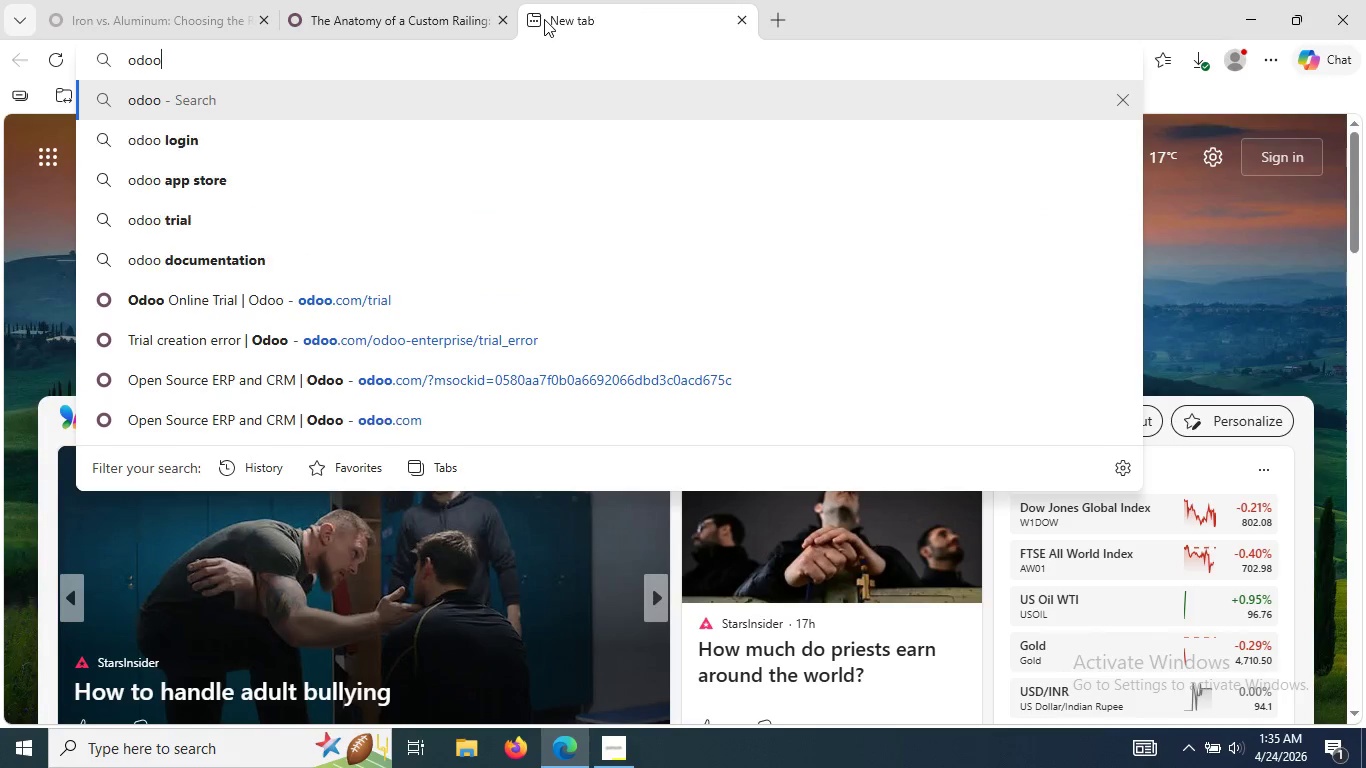 
key(Enter)
 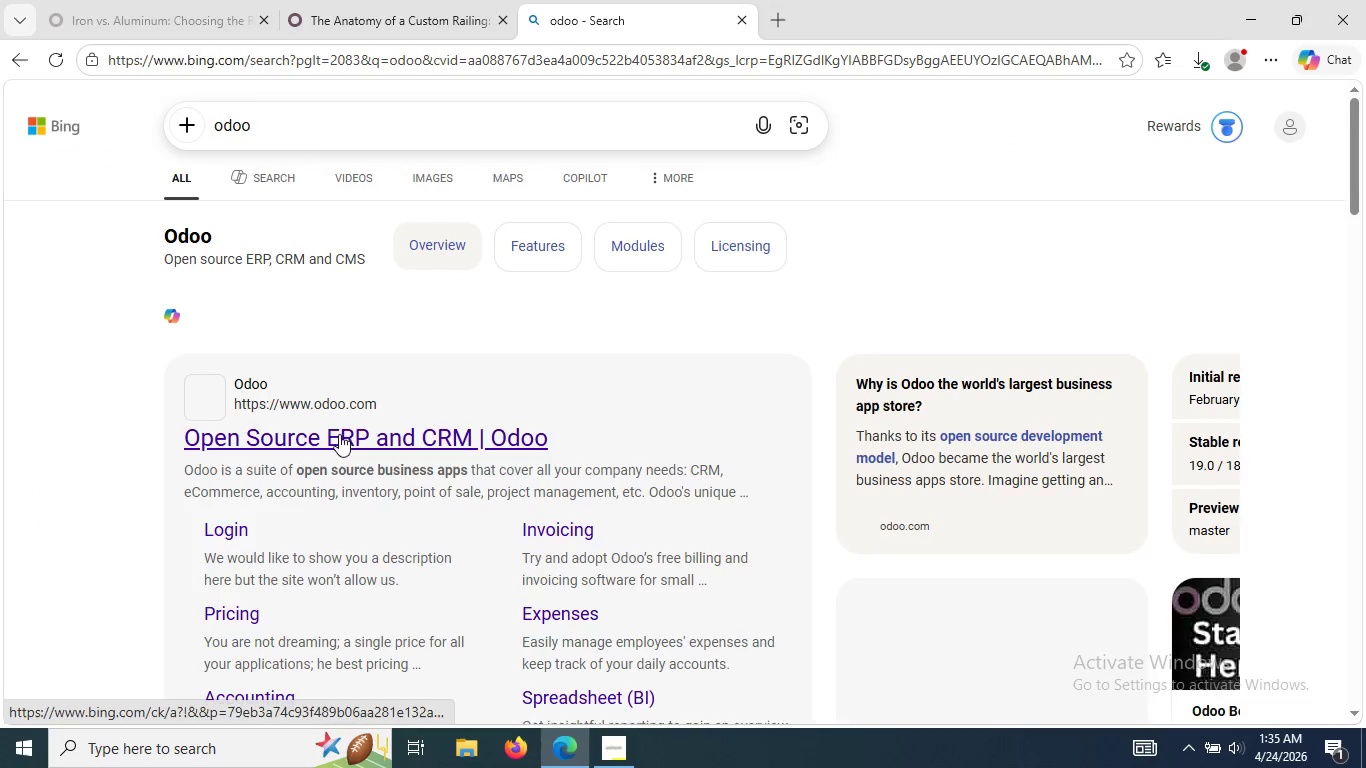 
left_click([324, 422])
 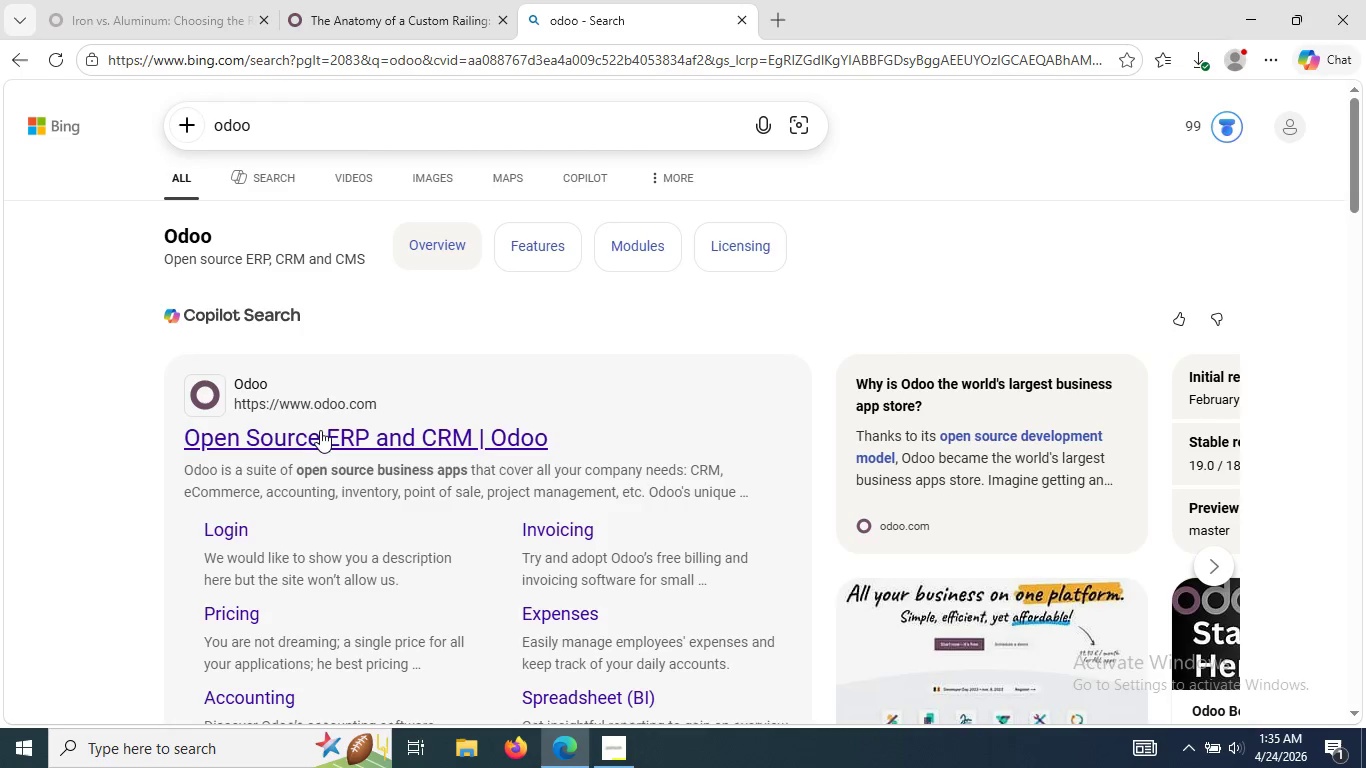 
left_click([320, 430])
 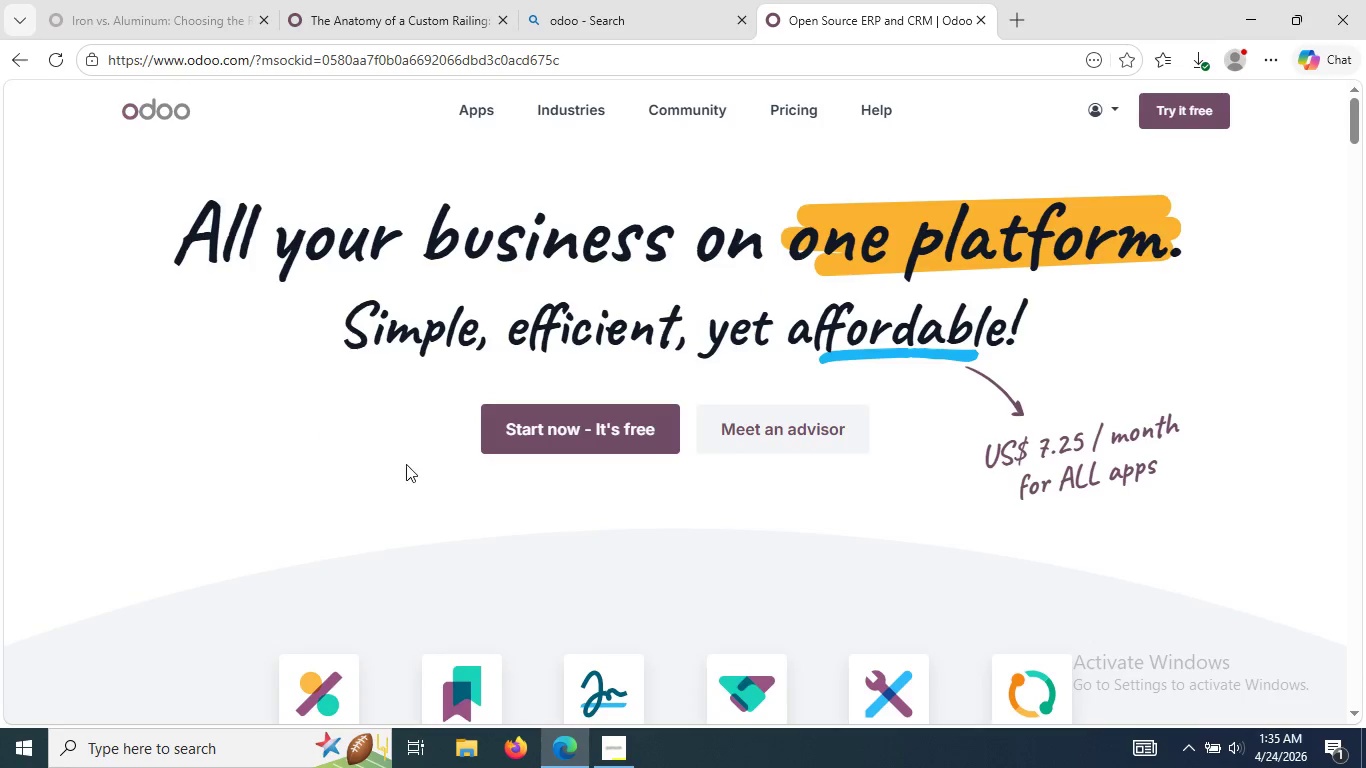 
left_click([517, 440])
 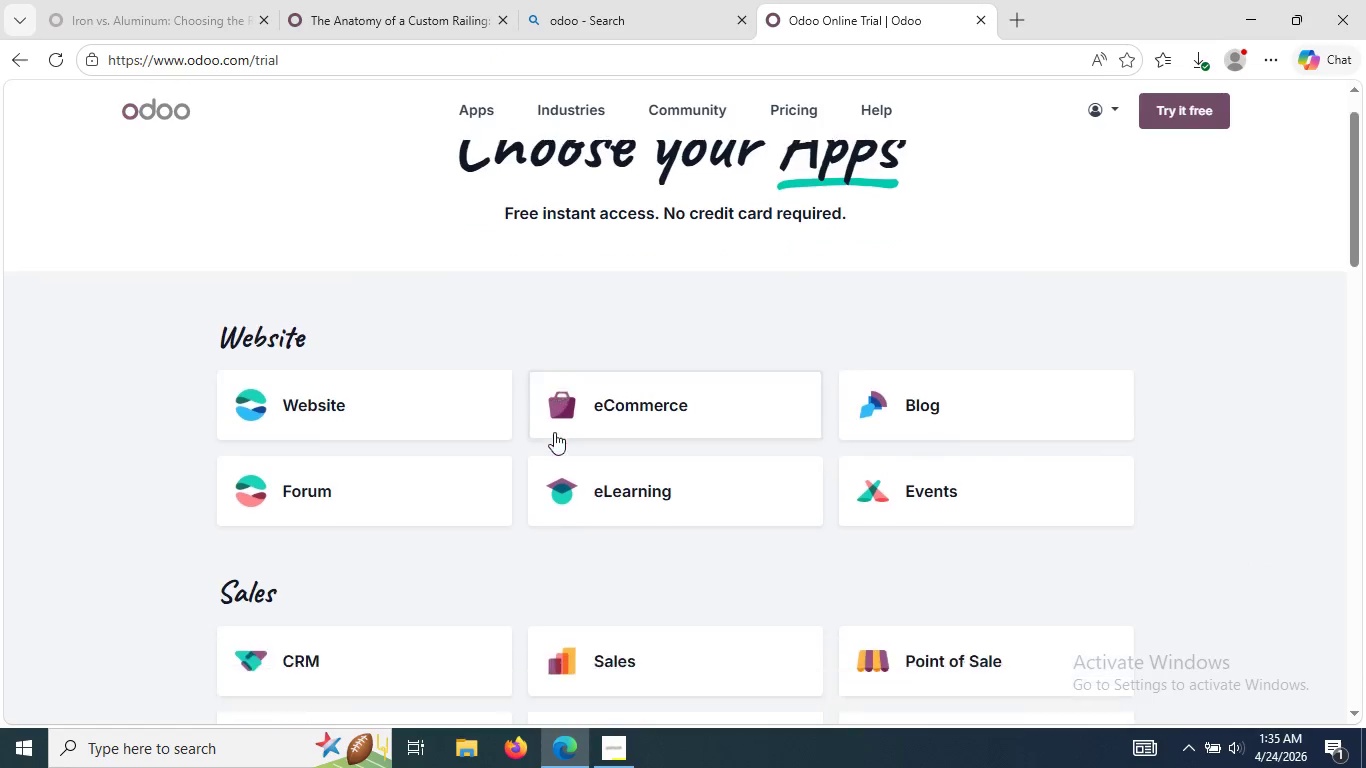 
wait(5.19)
 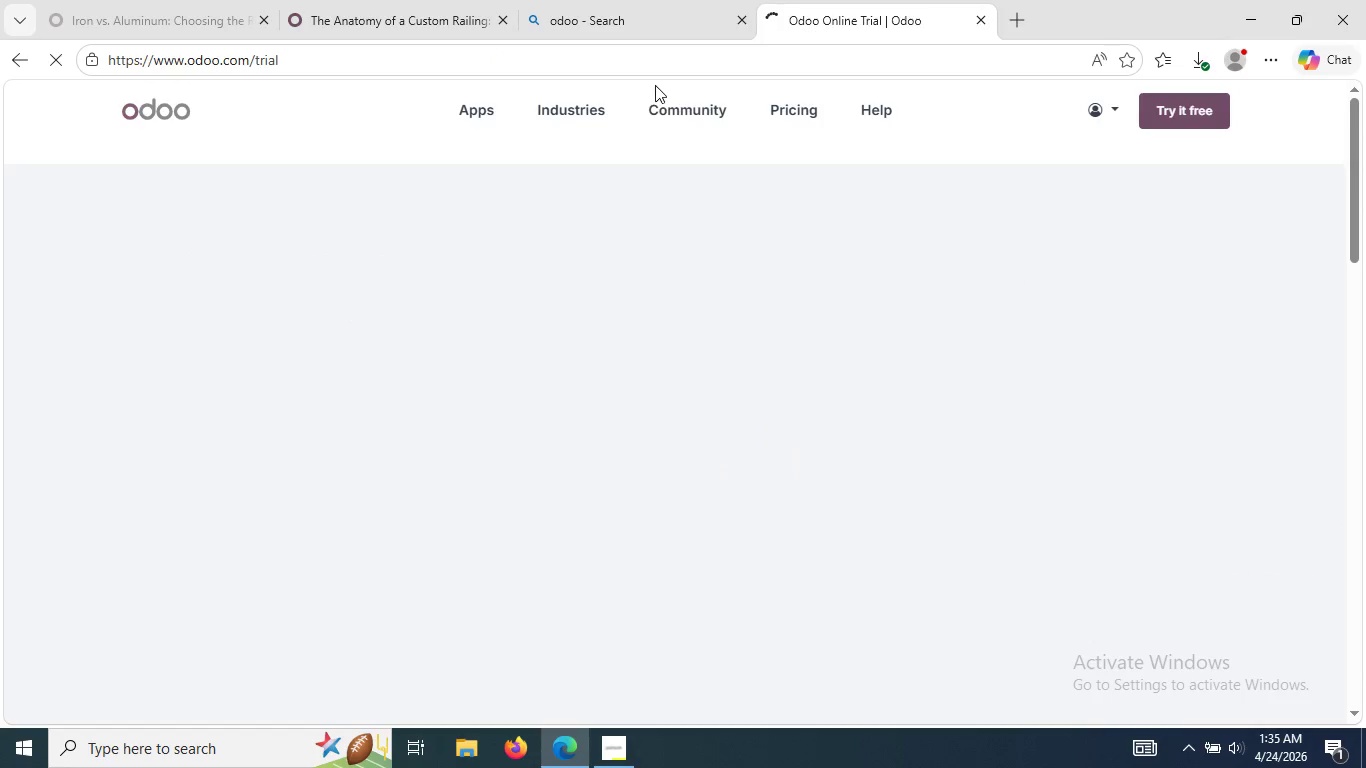 
left_click([402, 375])
 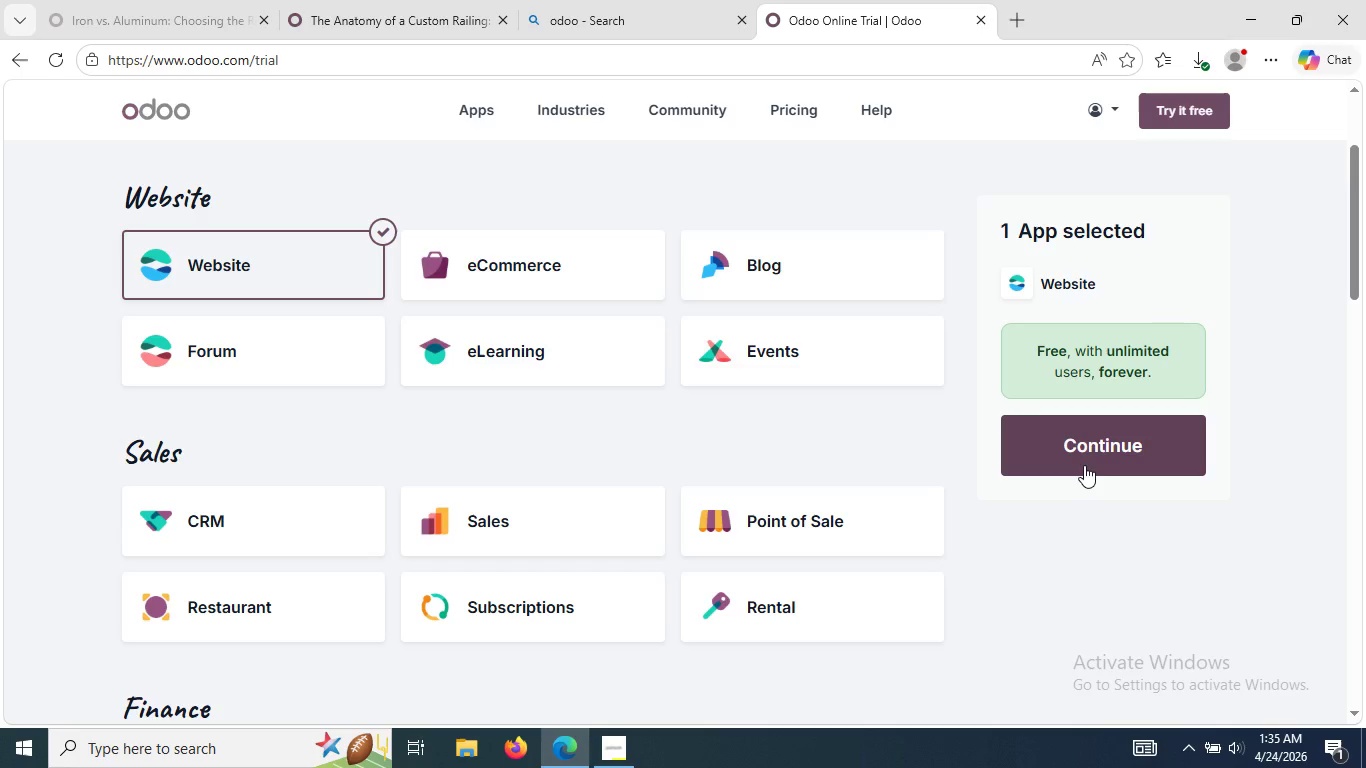 
left_click([1078, 461])
 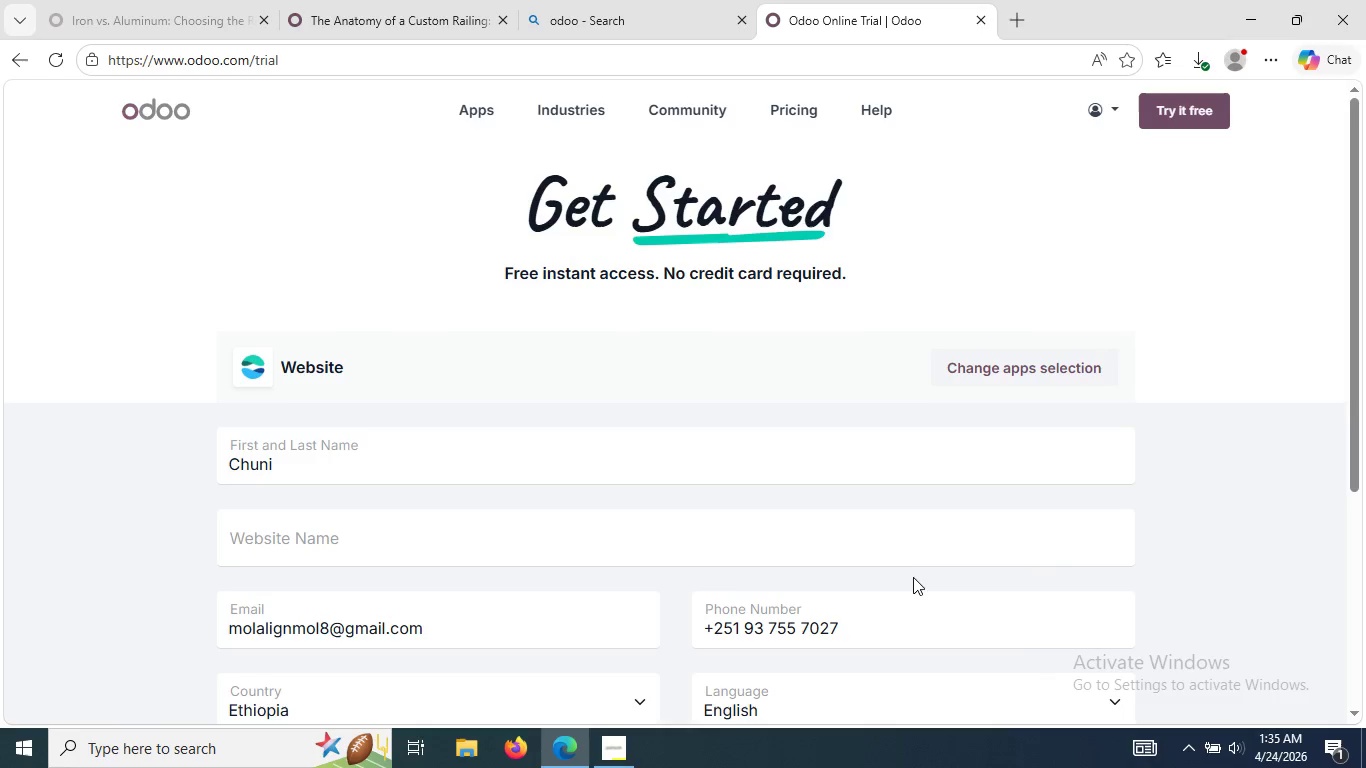 
left_click([900, 545])
 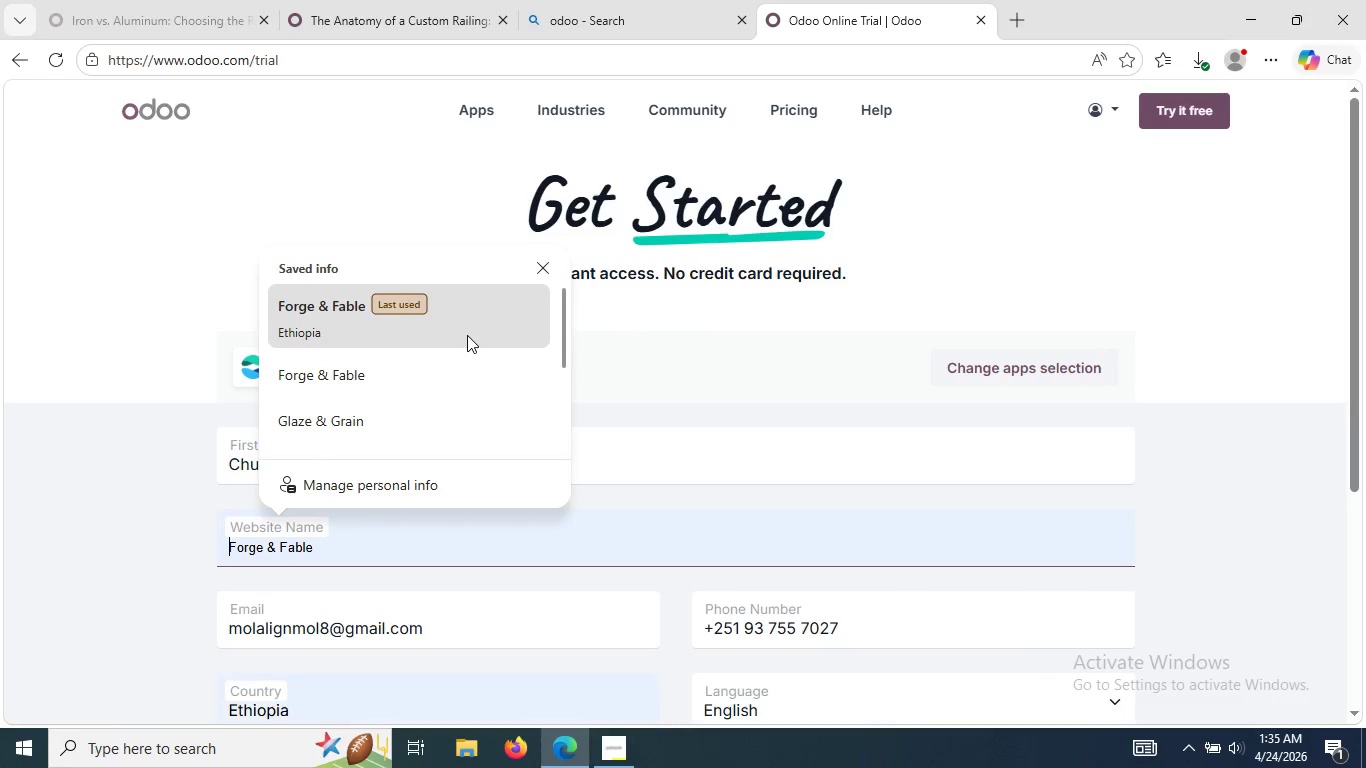 
left_click([466, 335])
 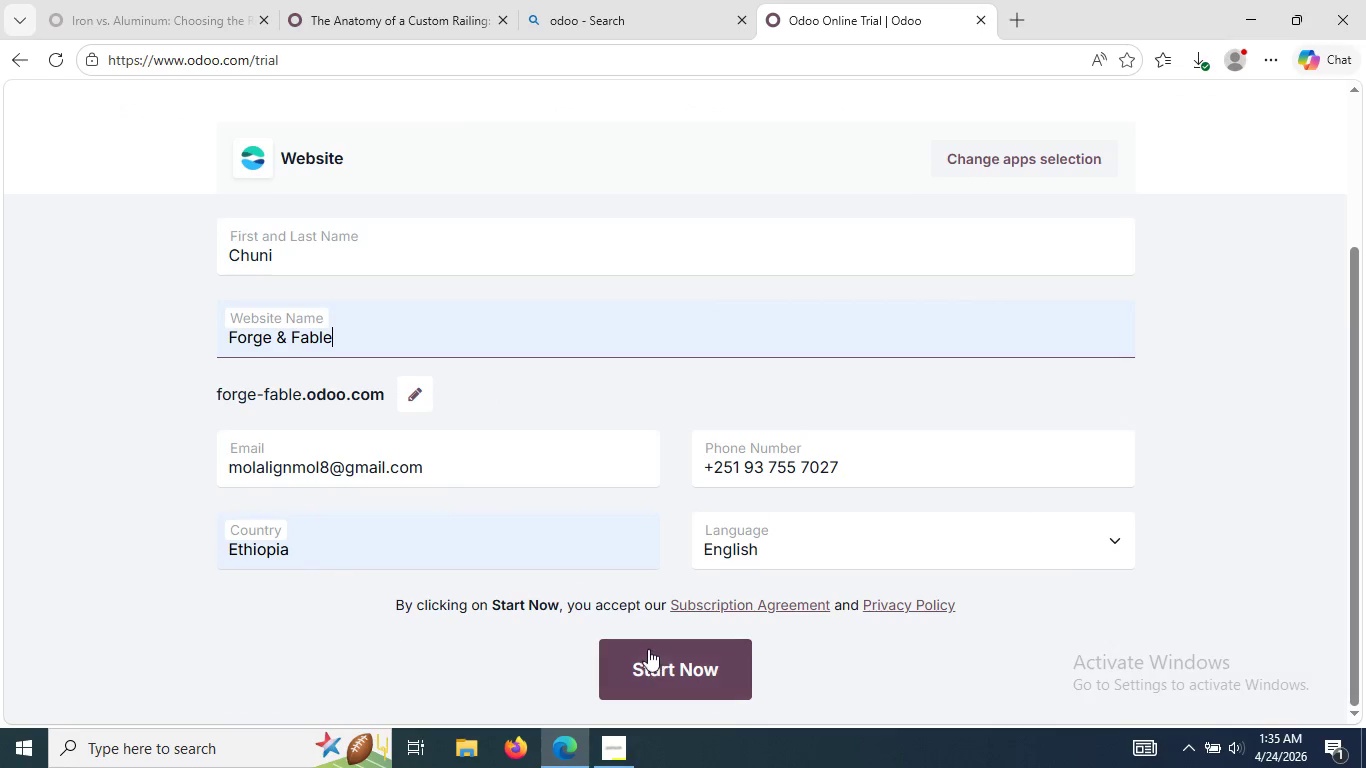 
left_click([649, 659])
 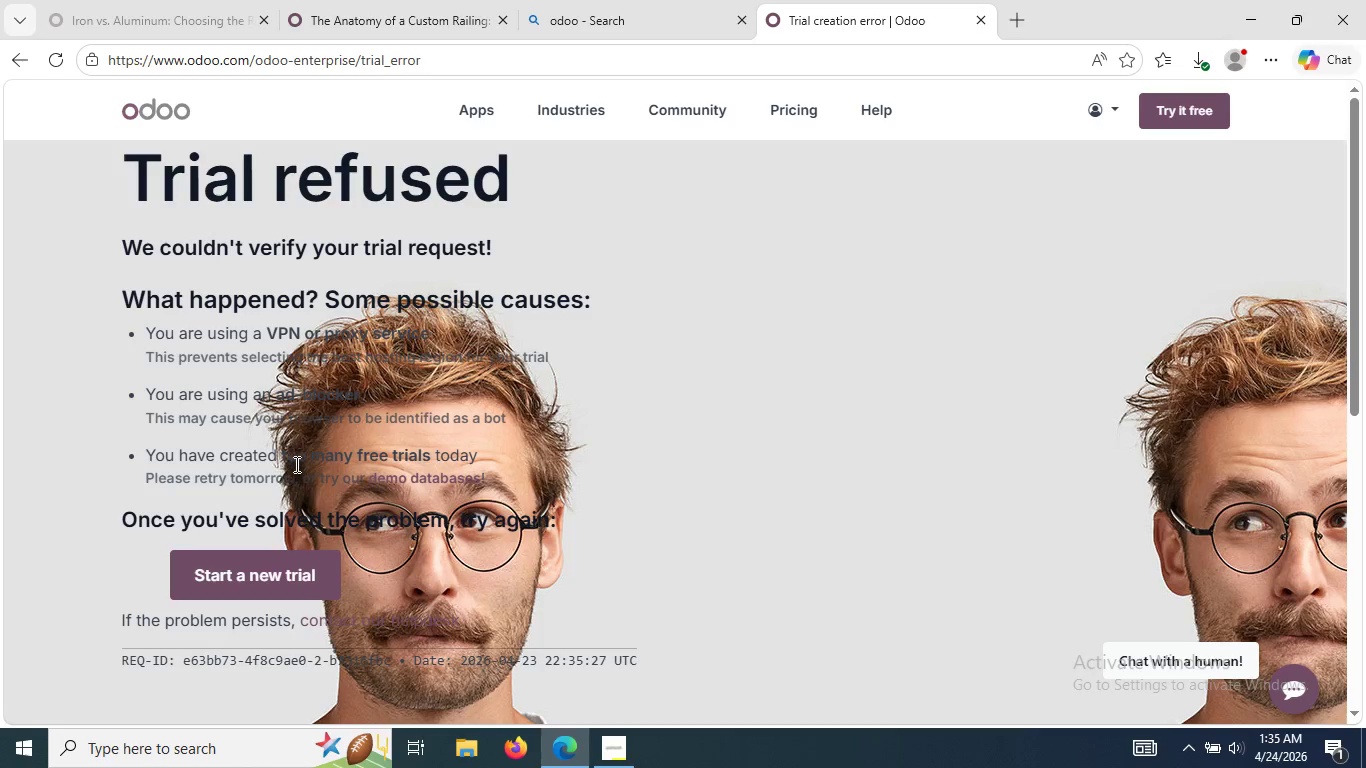 
wait(7.94)
 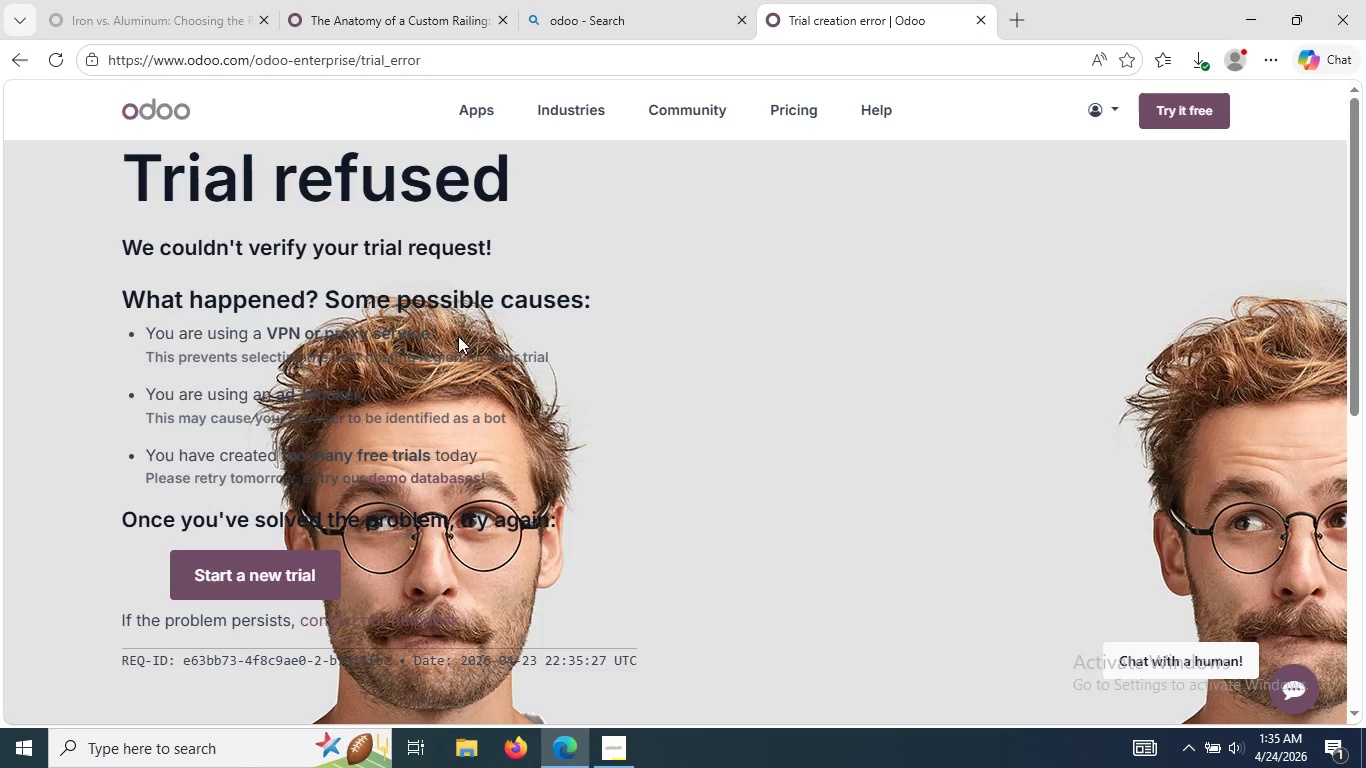 
left_click([252, 589])
 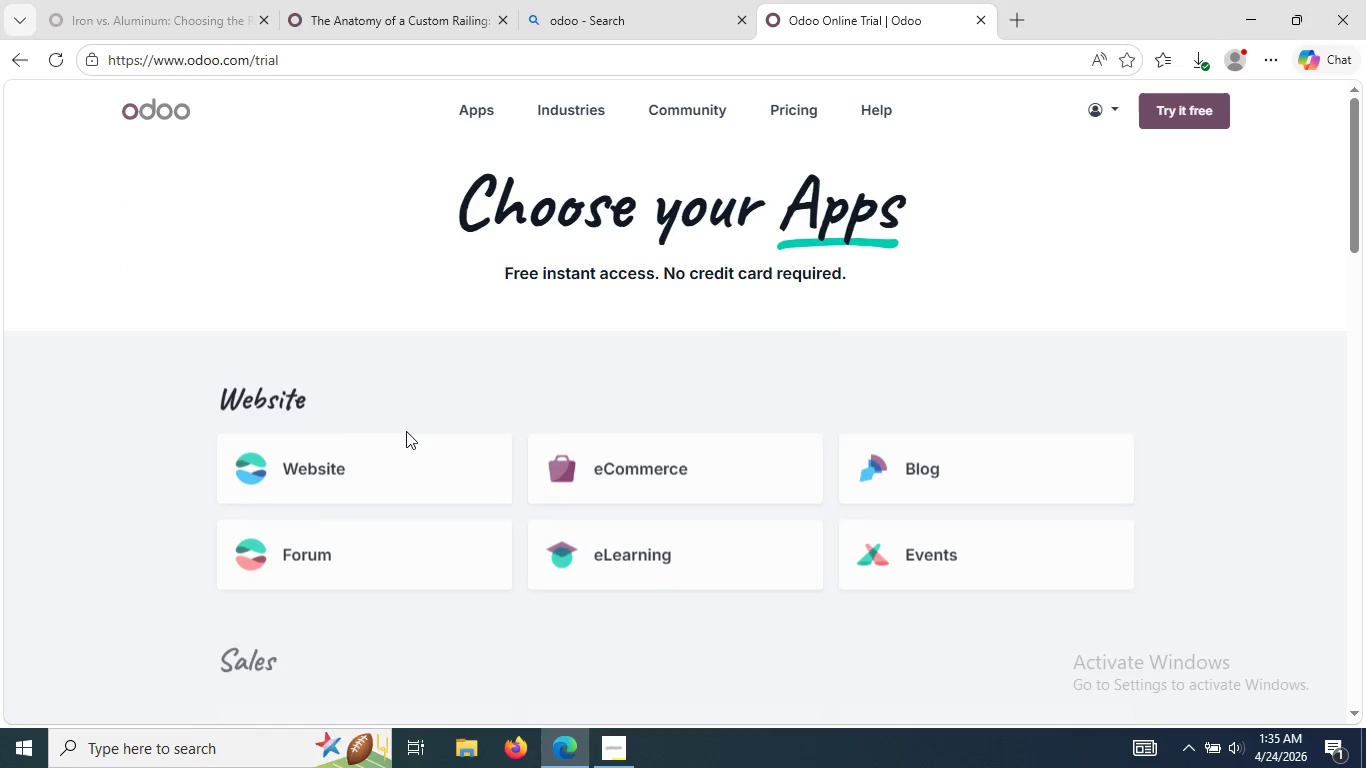 
left_click([371, 455])
 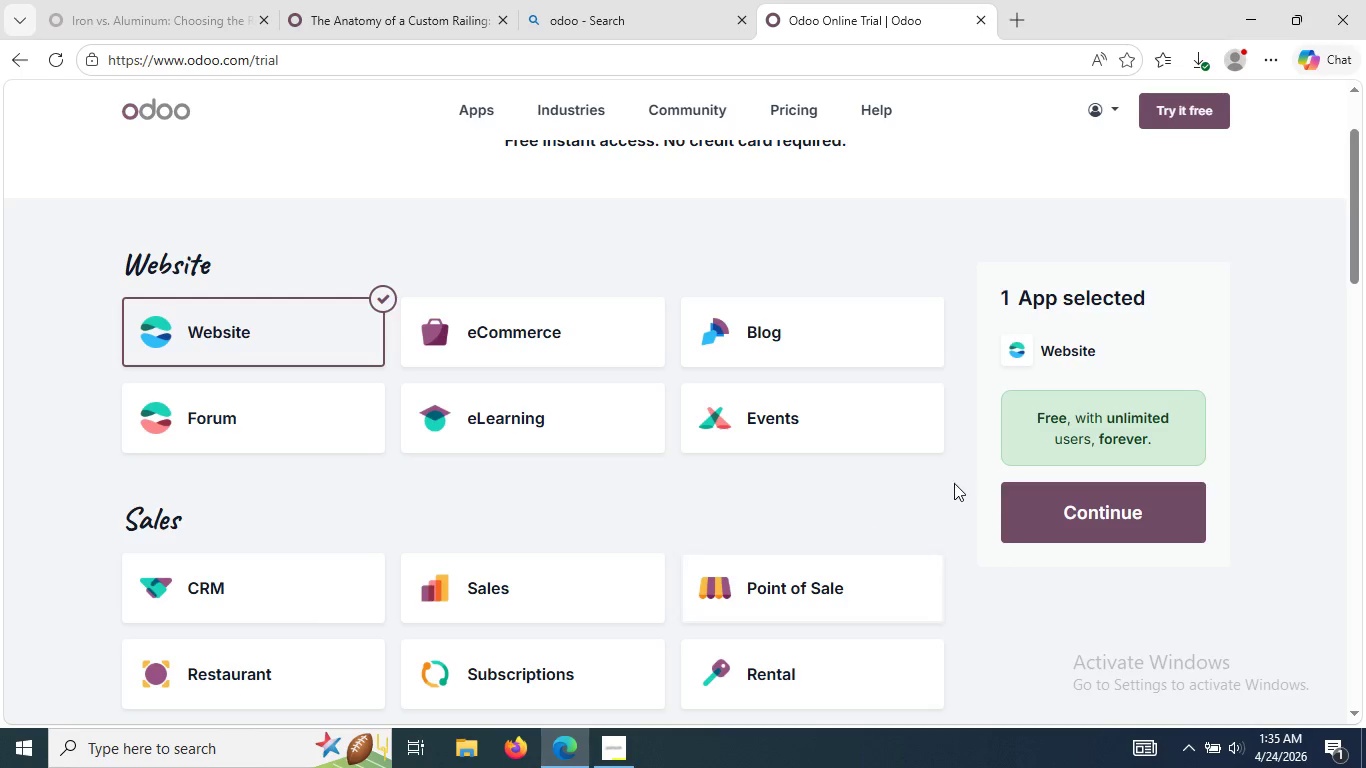 
left_click([1023, 504])
 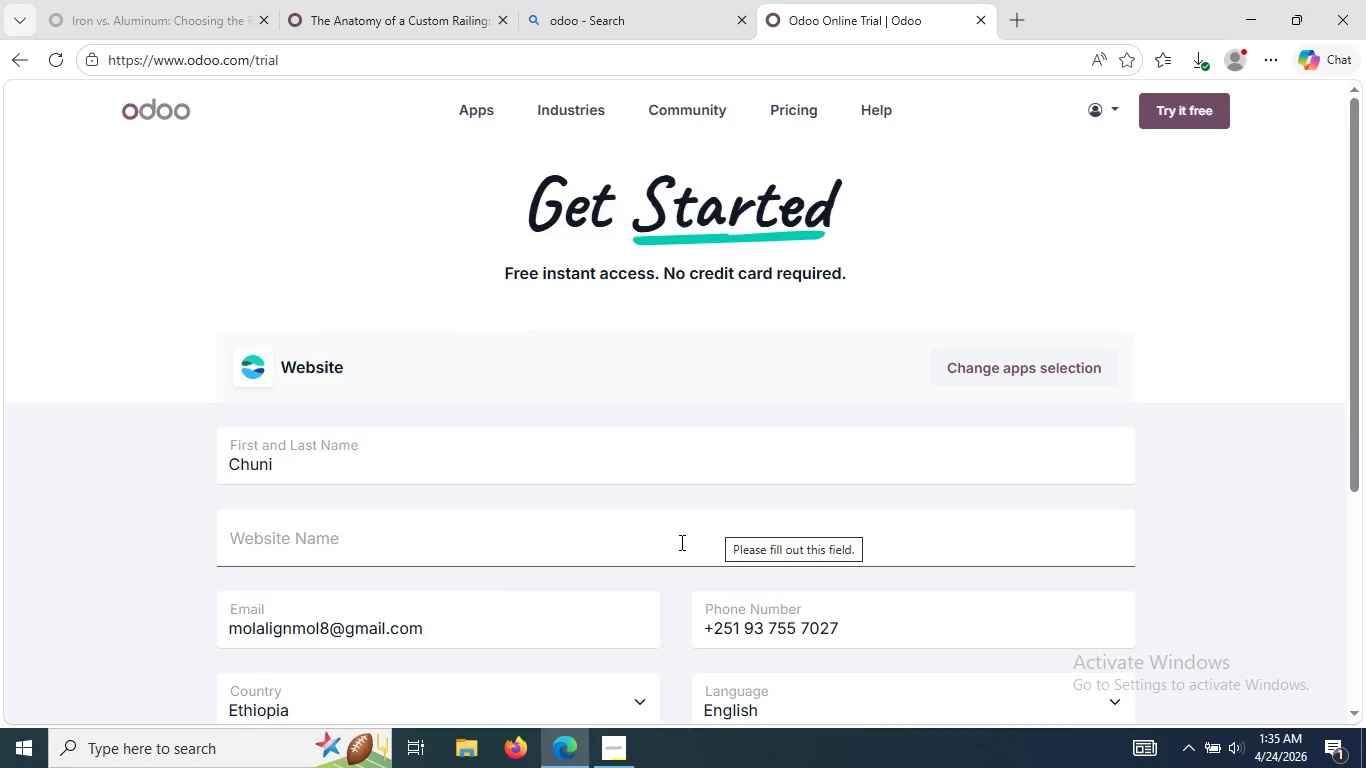 
left_click([680, 542])
 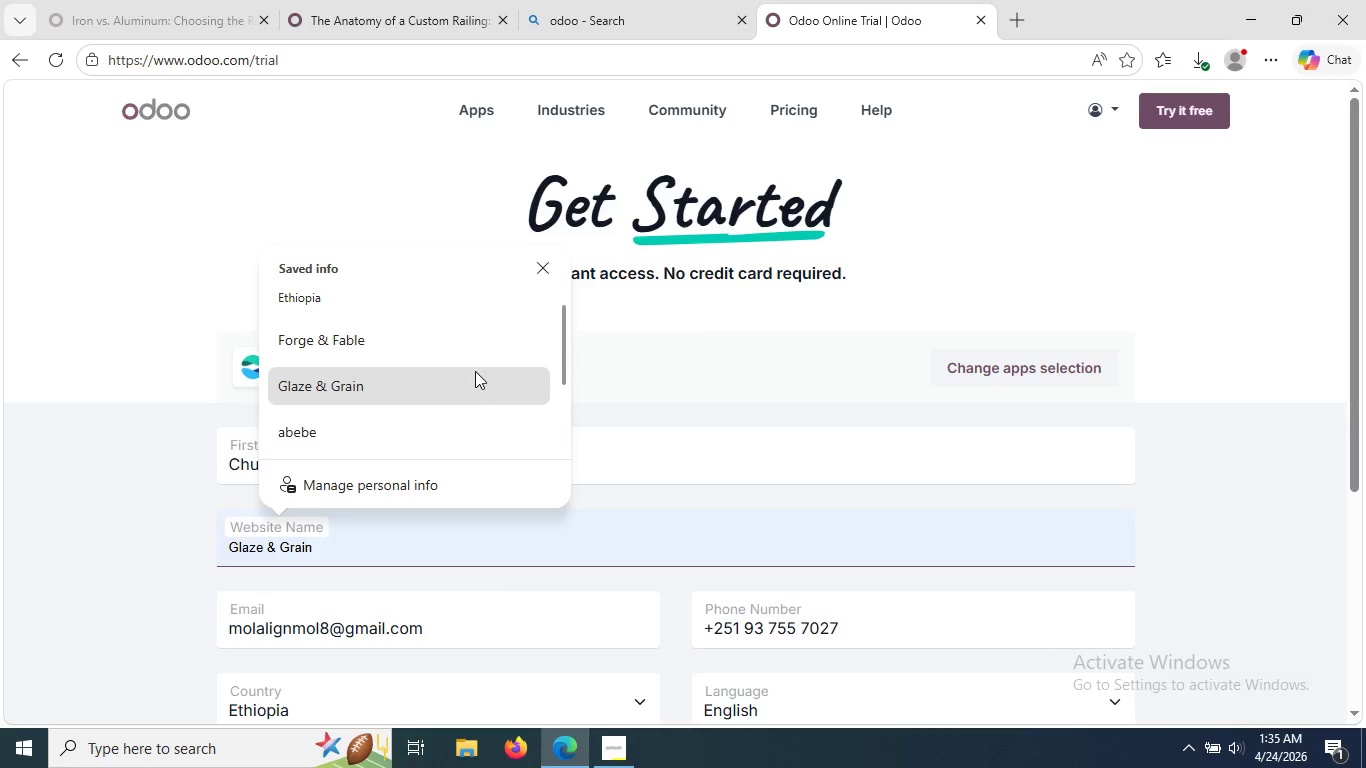 
wait(5.06)
 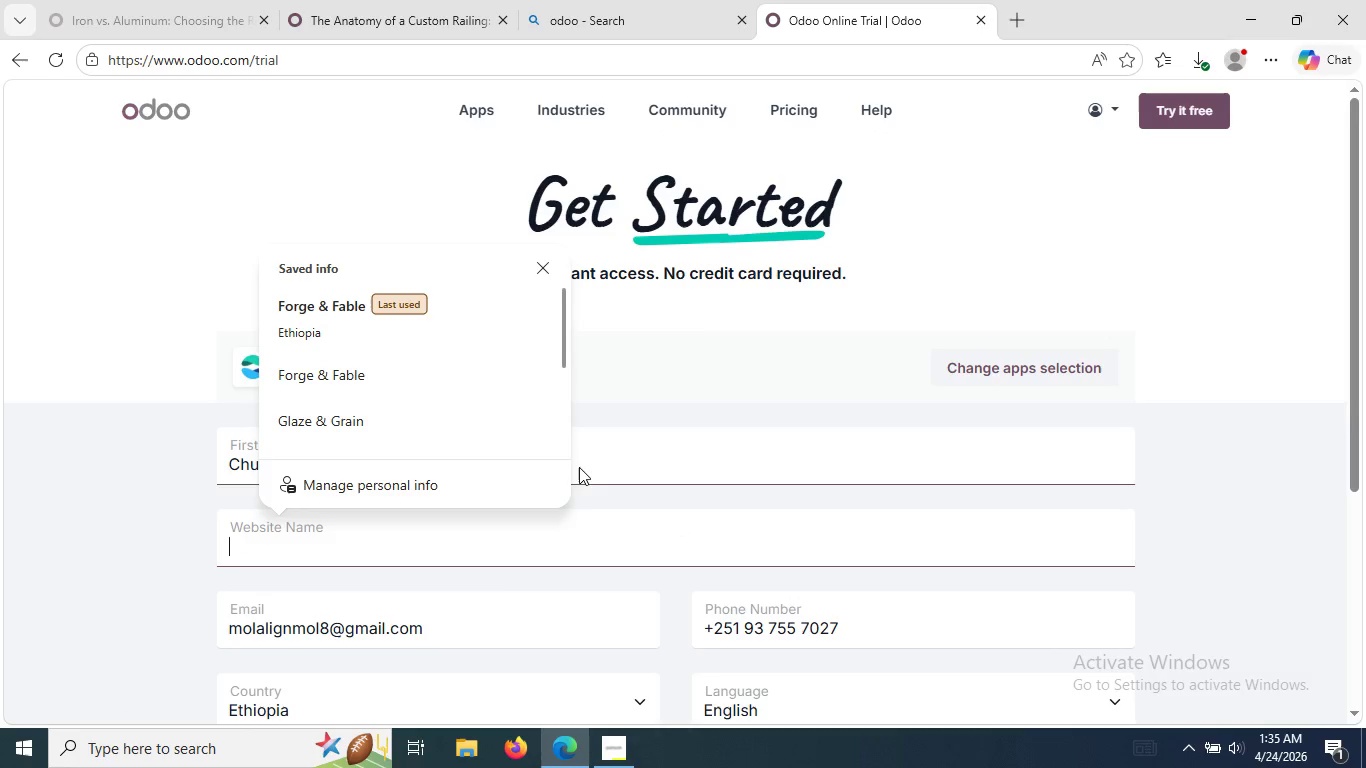 
left_click([449, 352])
 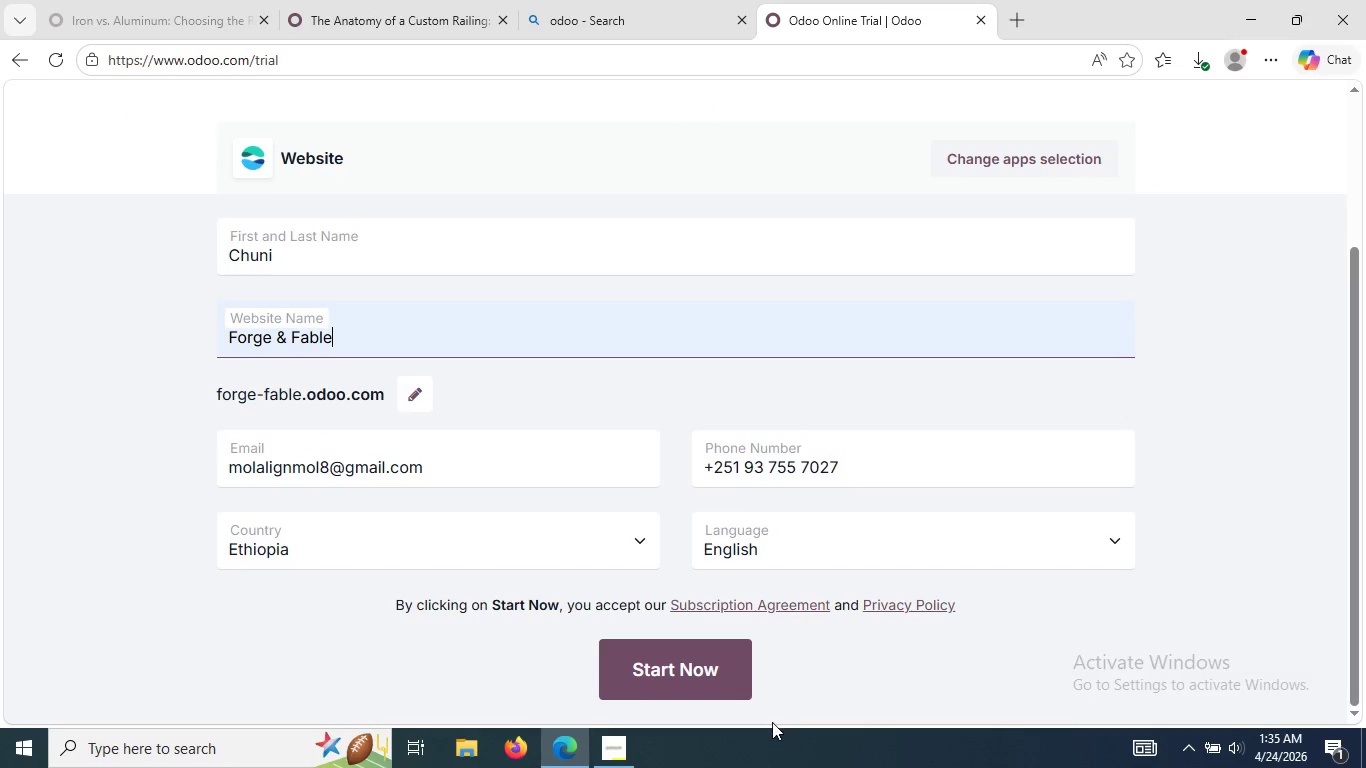 
left_click([707, 682])
 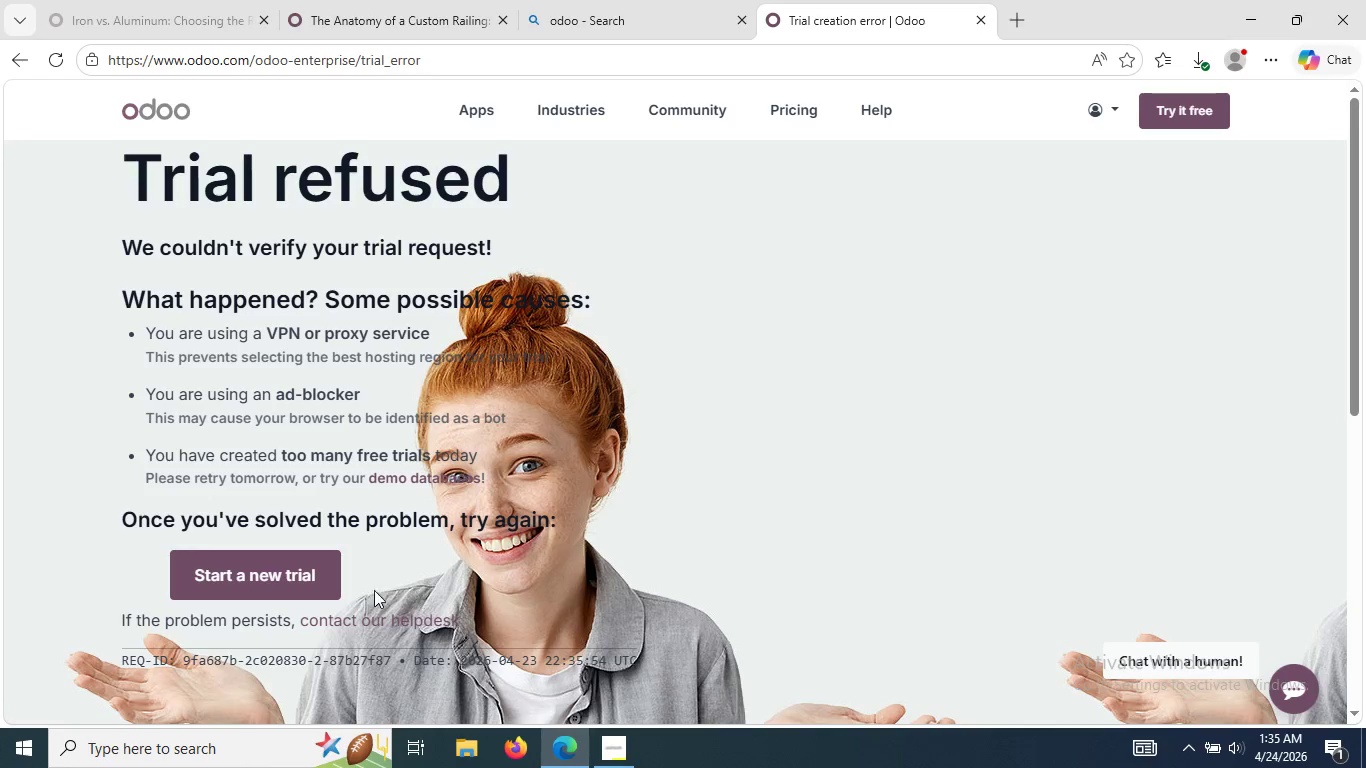 
left_click([299, 583])
 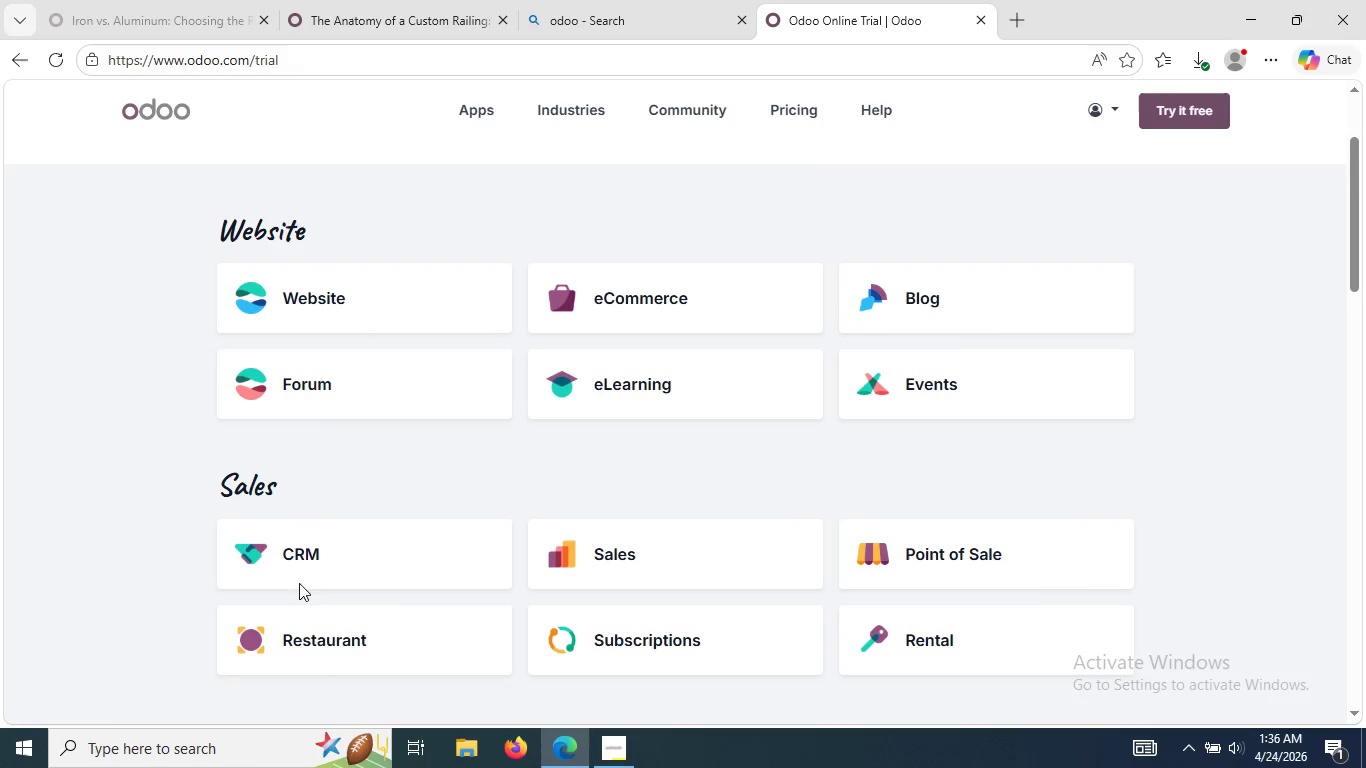 
left_click([260, 307])
 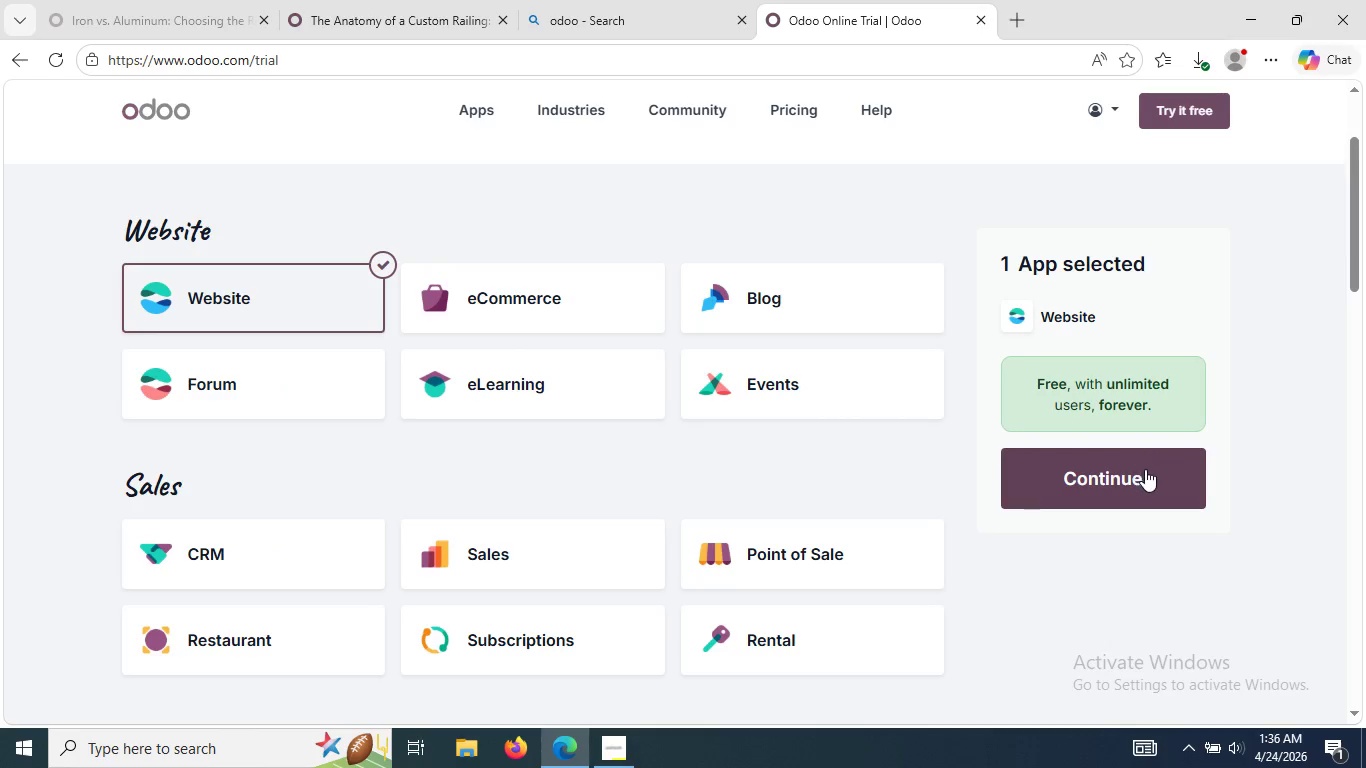 
left_click([1131, 478])
 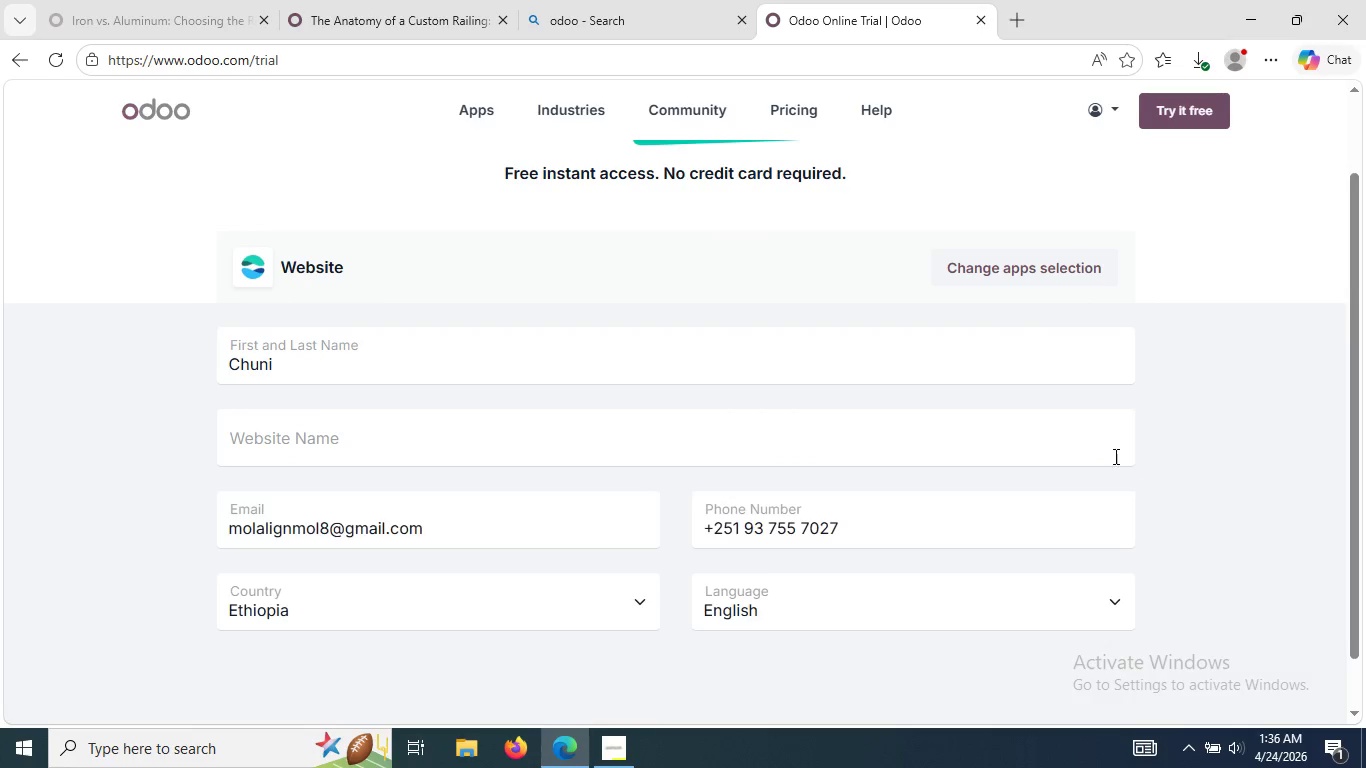 
left_click([1086, 449])
 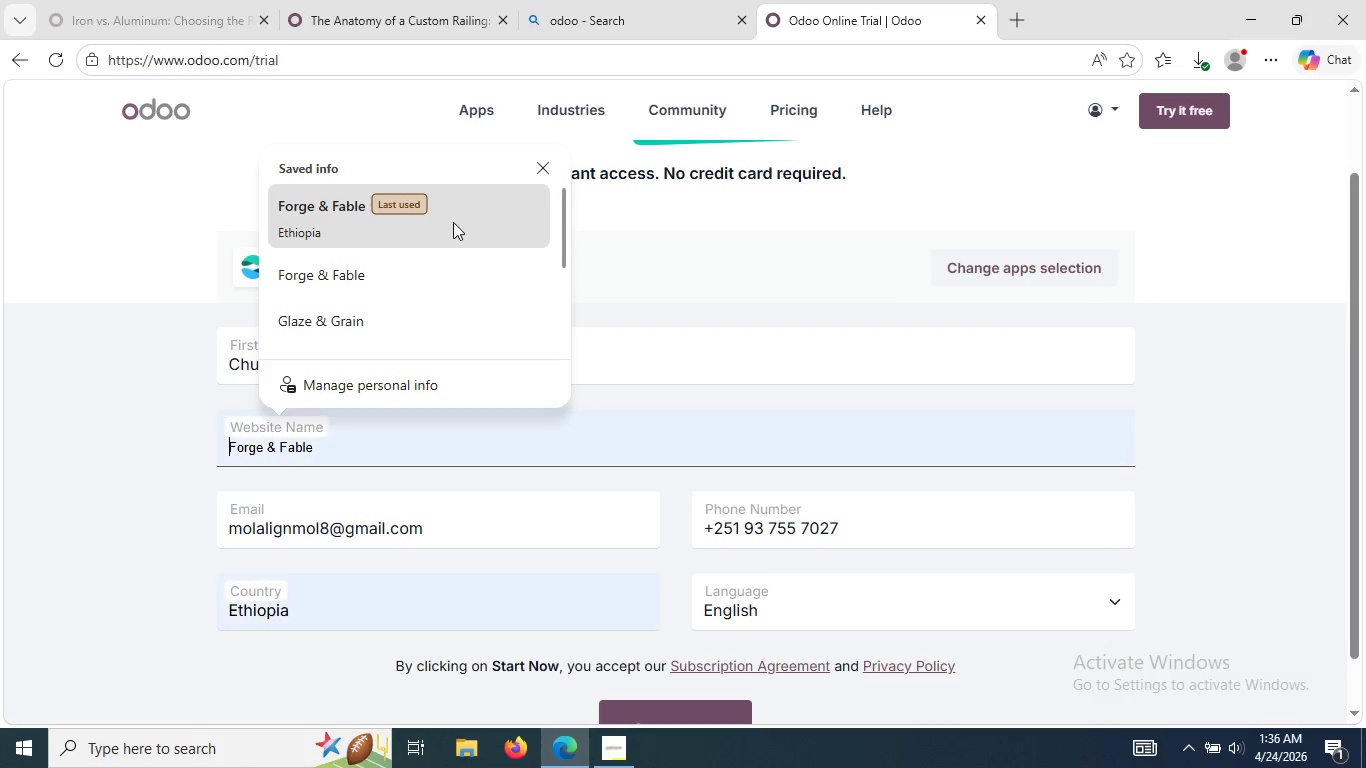 
left_click([450, 220])
 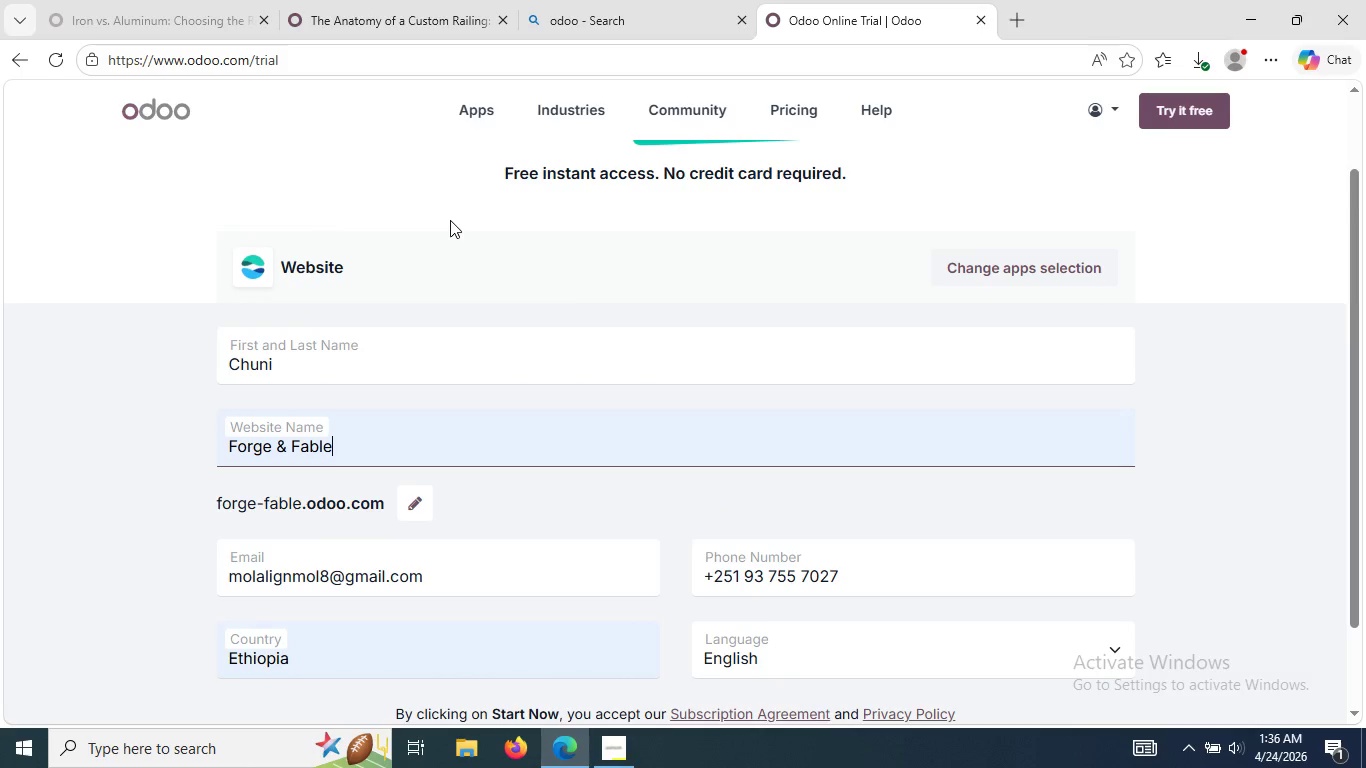 
wait(9.3)
 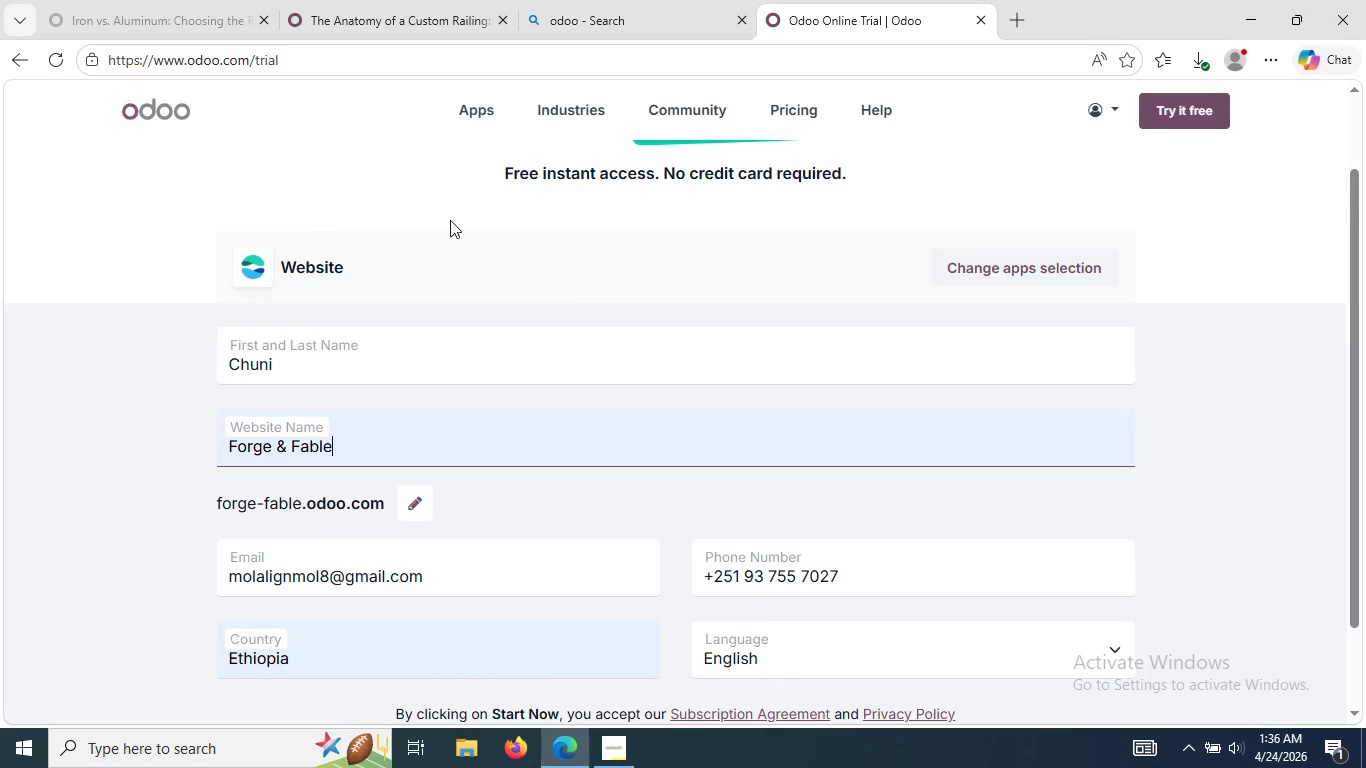 
mouse_move([506, 362])
 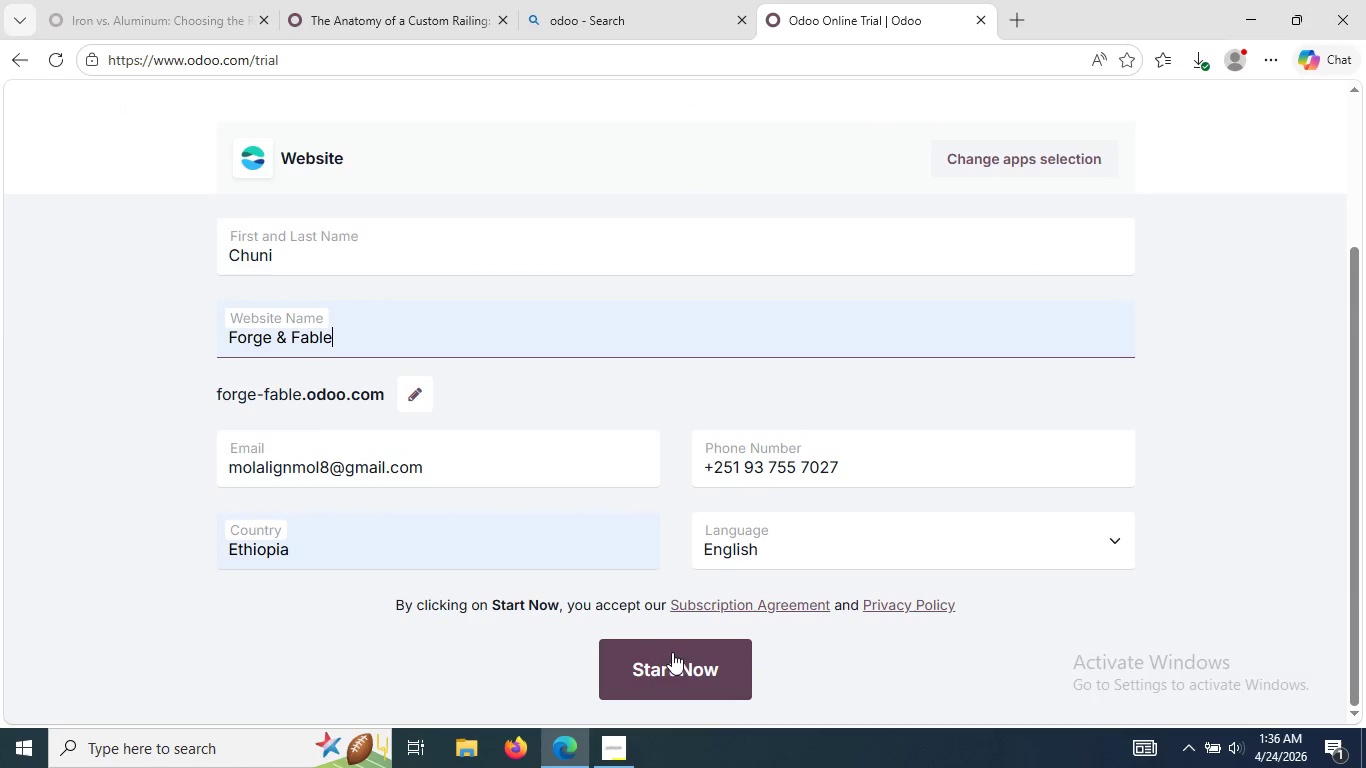 
left_click([672, 657])
 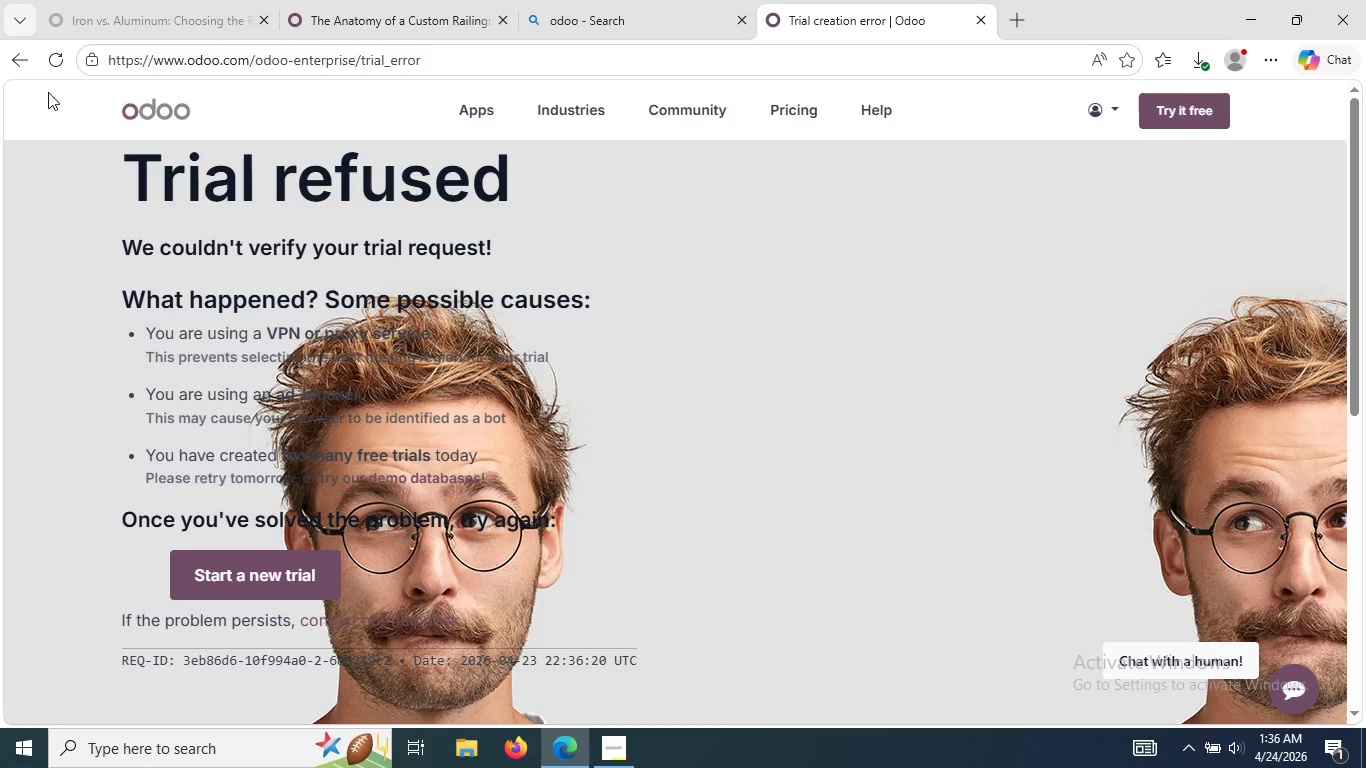 
left_click([26, 53])
 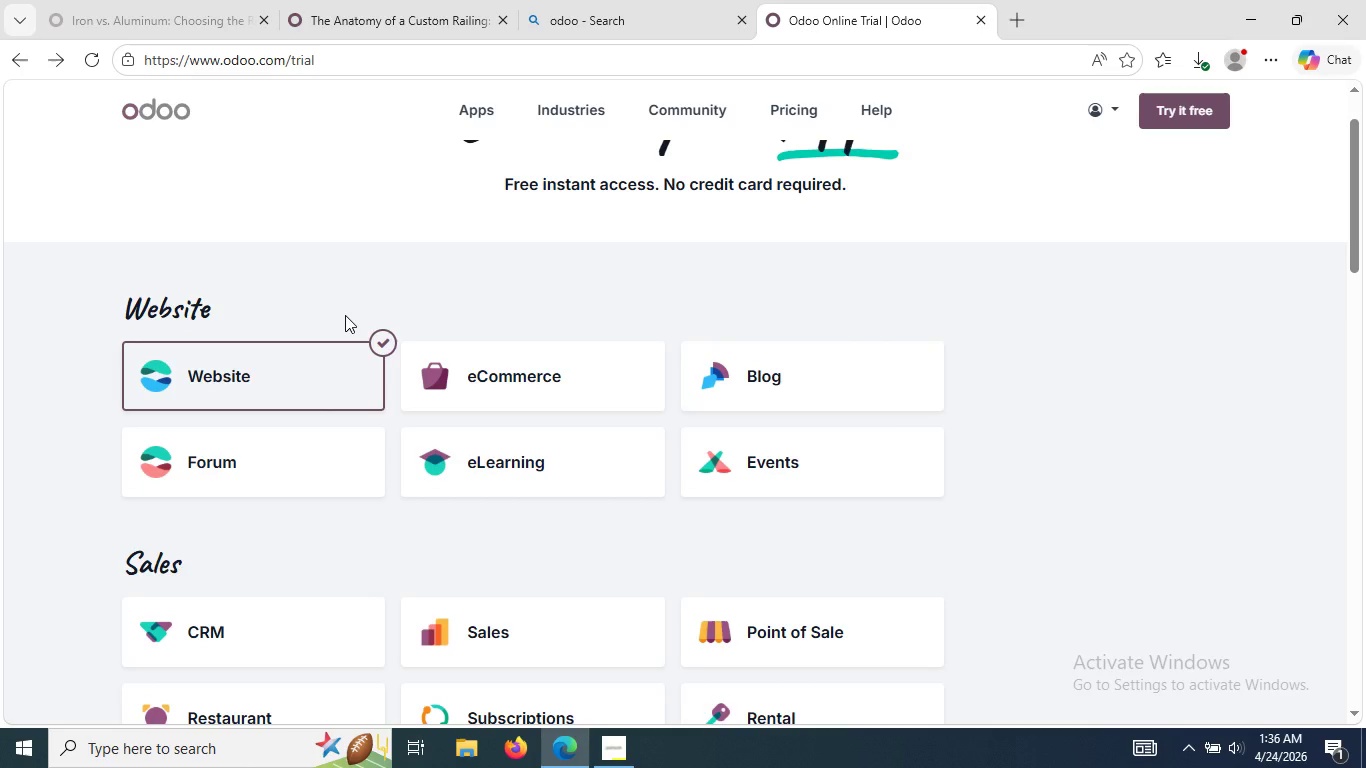 
left_click([312, 372])
 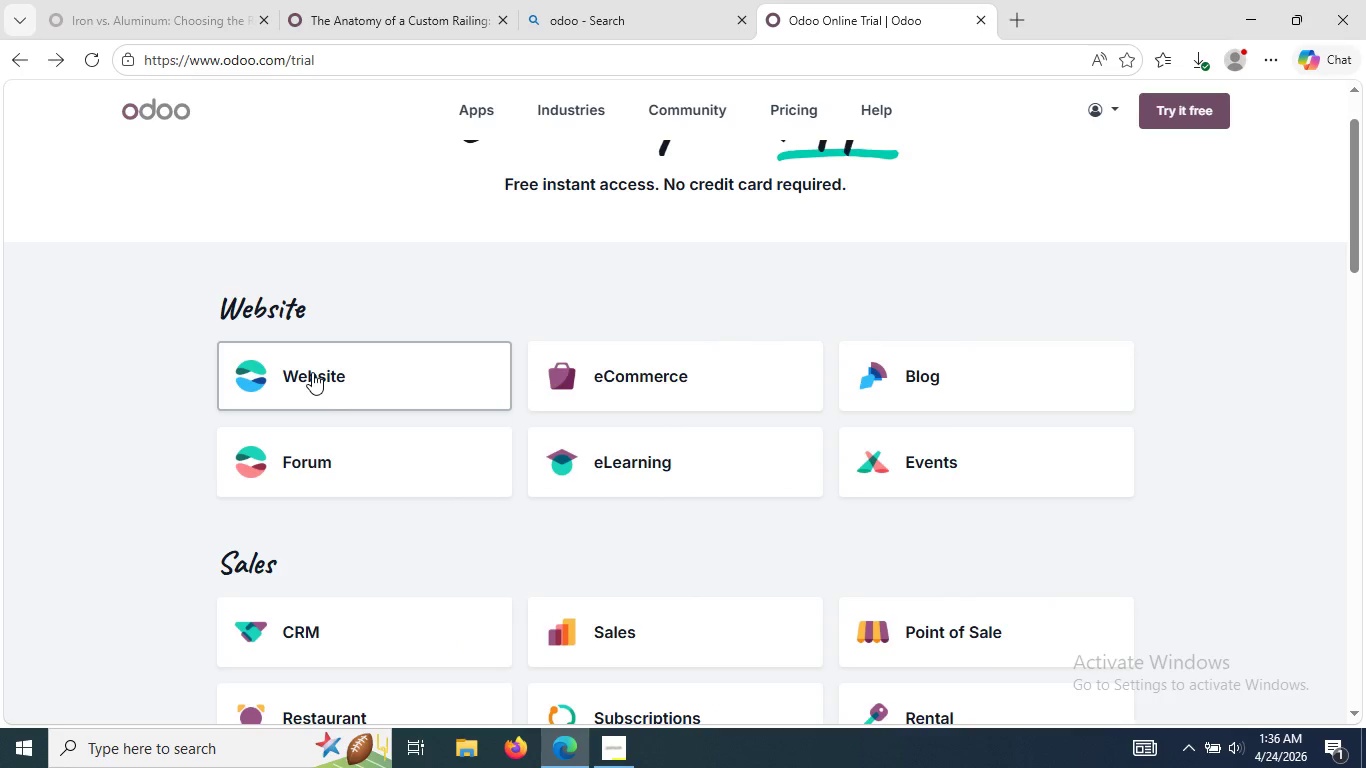 
left_click([312, 372])
 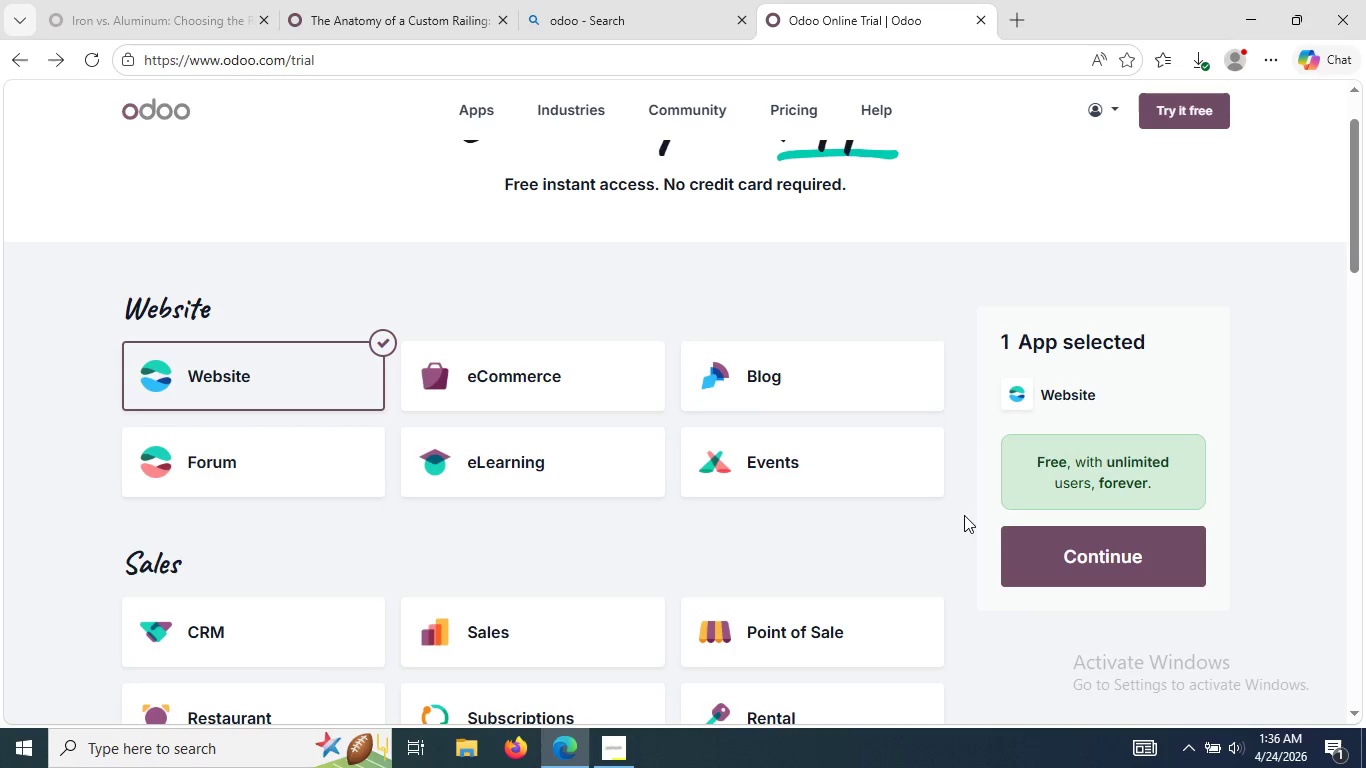 
left_click([1056, 548])
 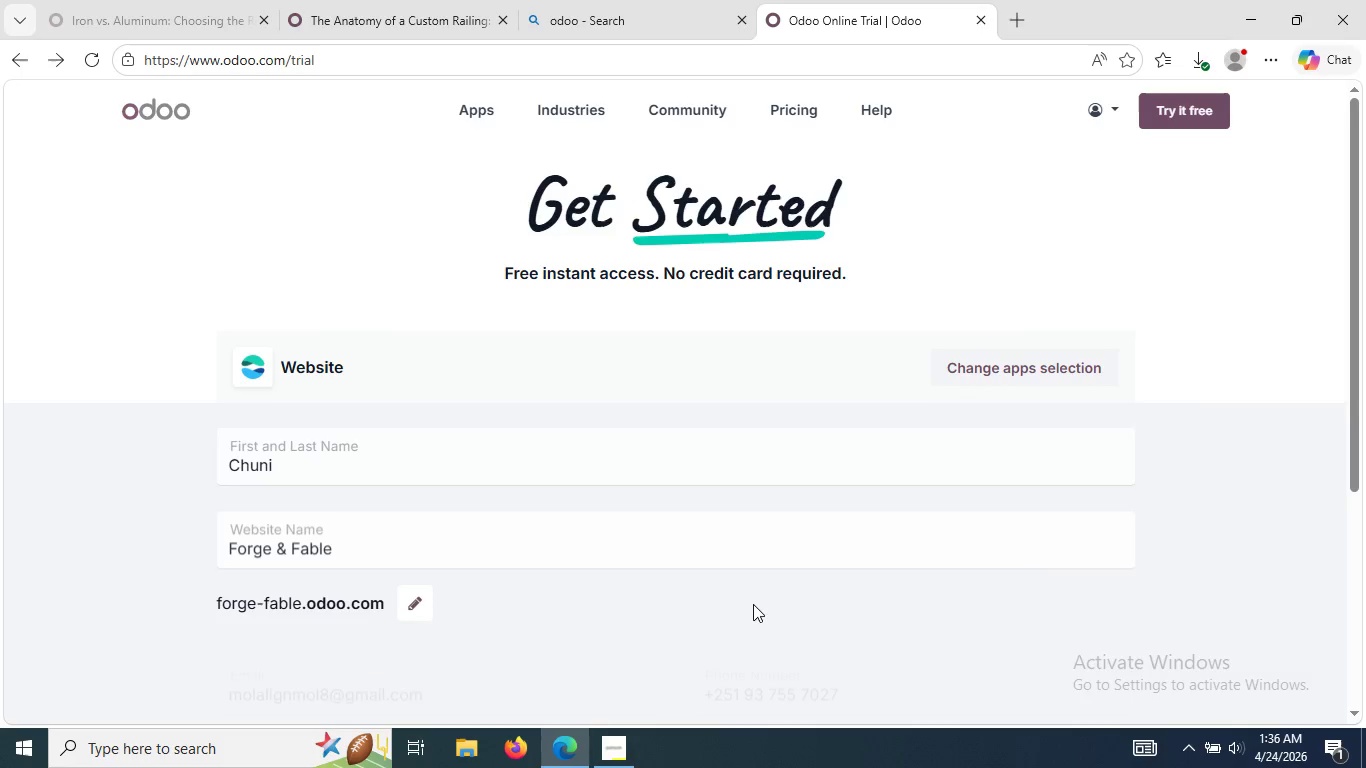 
mouse_move([720, 577])
 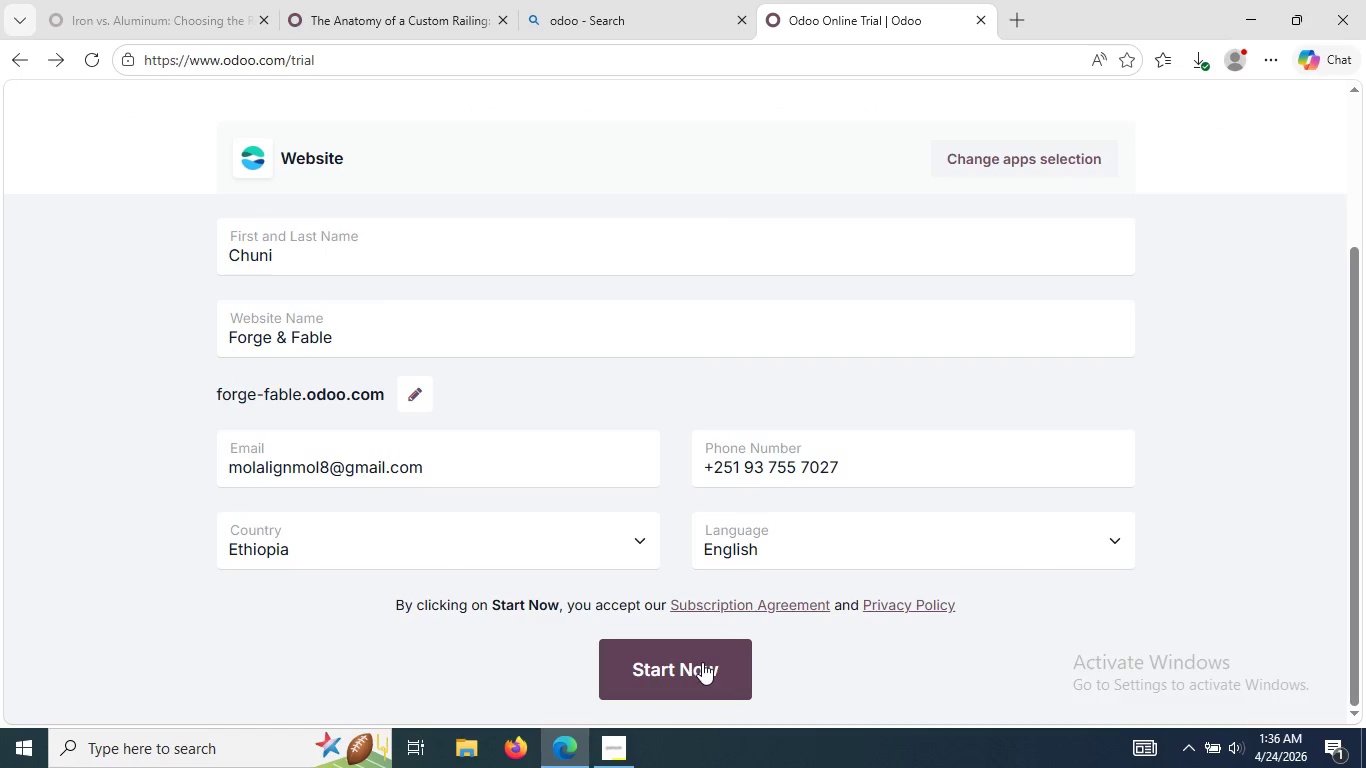 
left_click([702, 662])
 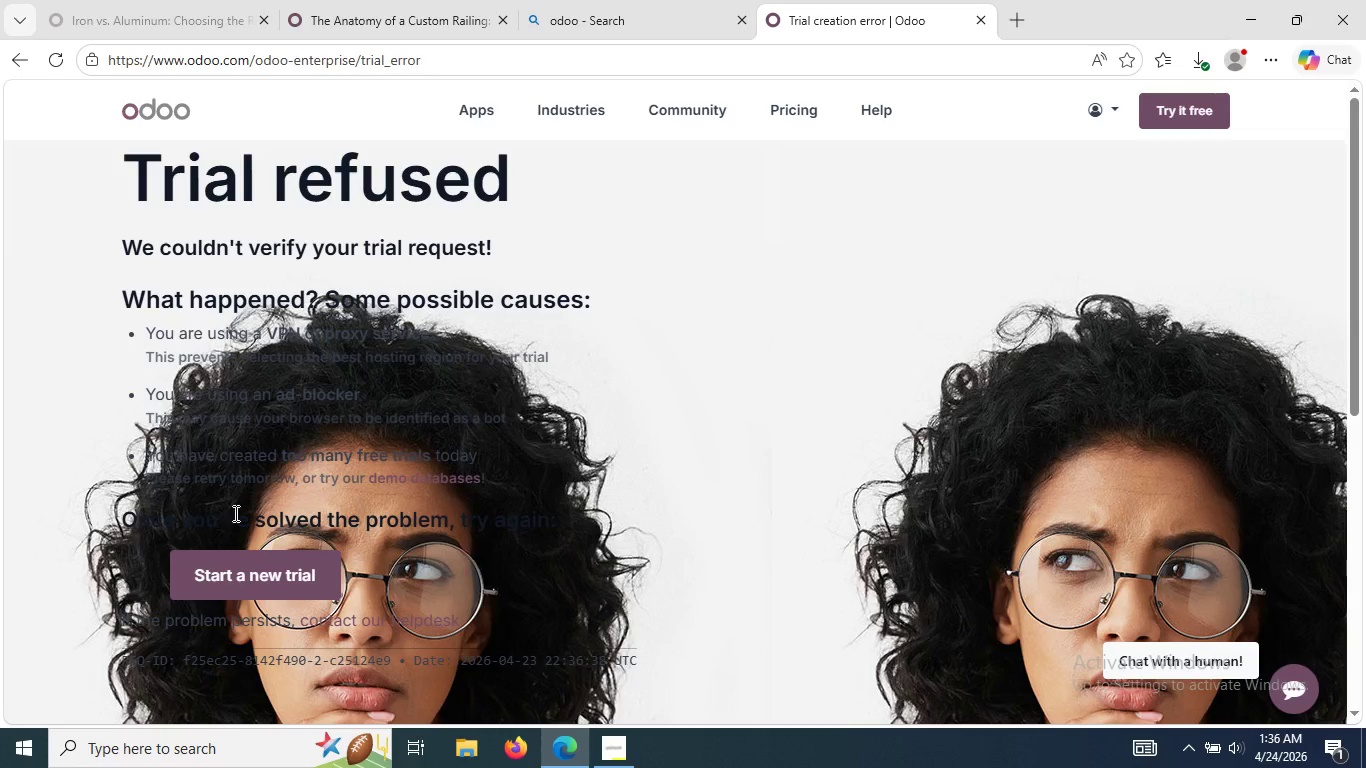 
left_click([197, 558])
 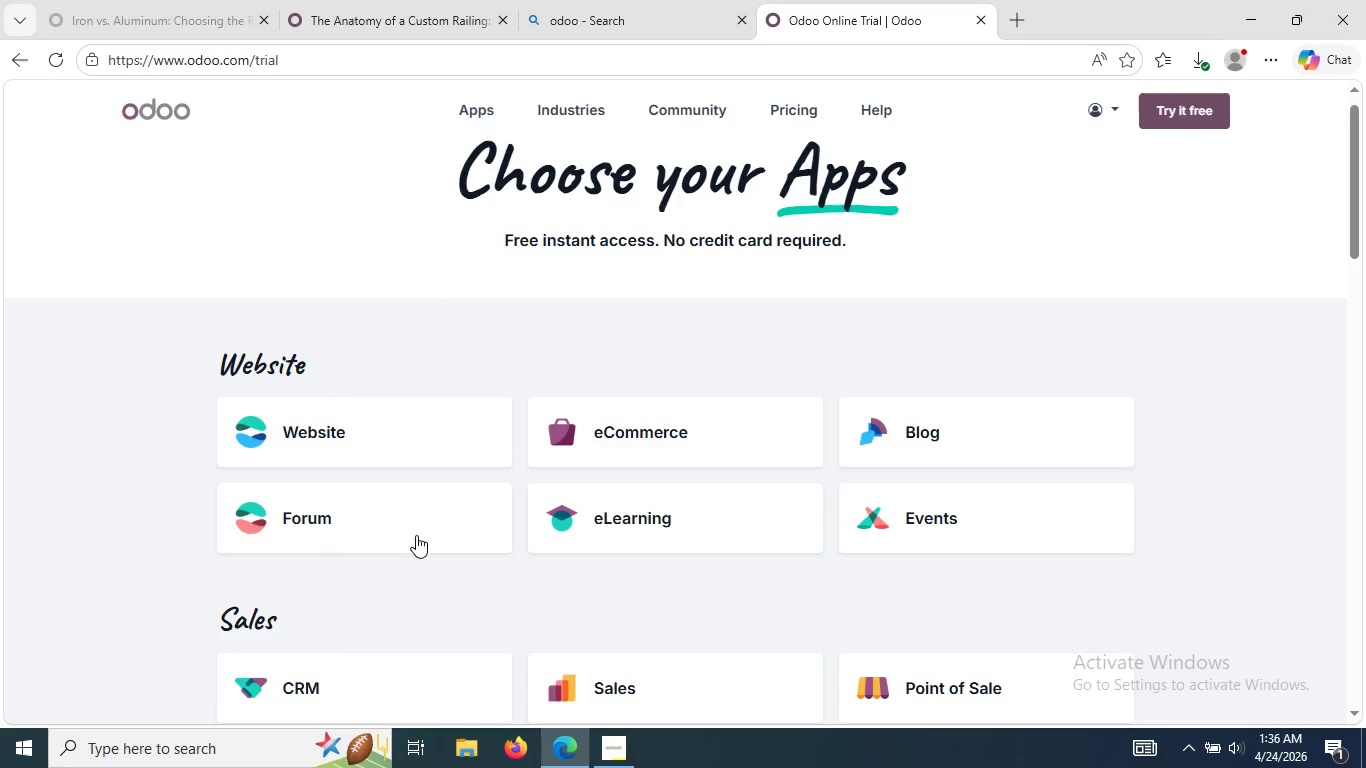 
left_click([382, 453])
 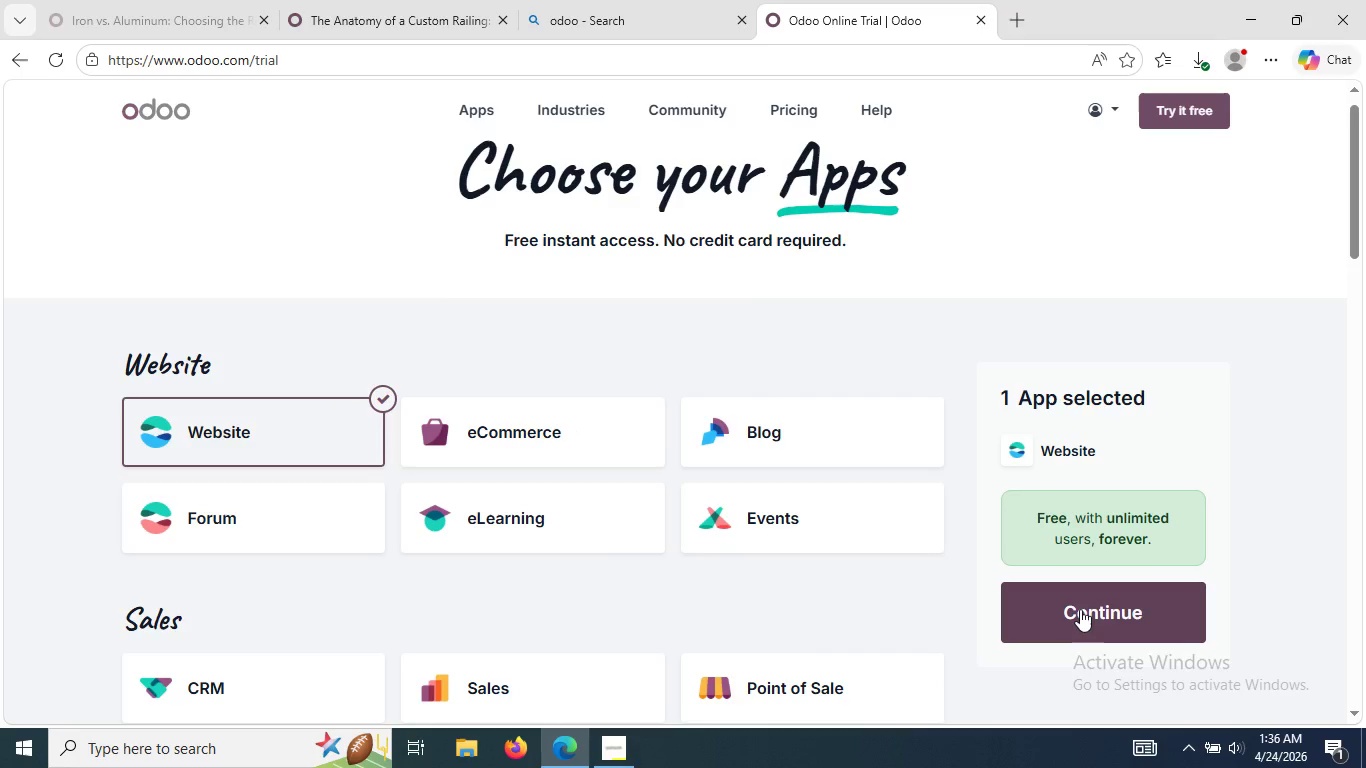 
left_click([1081, 610])
 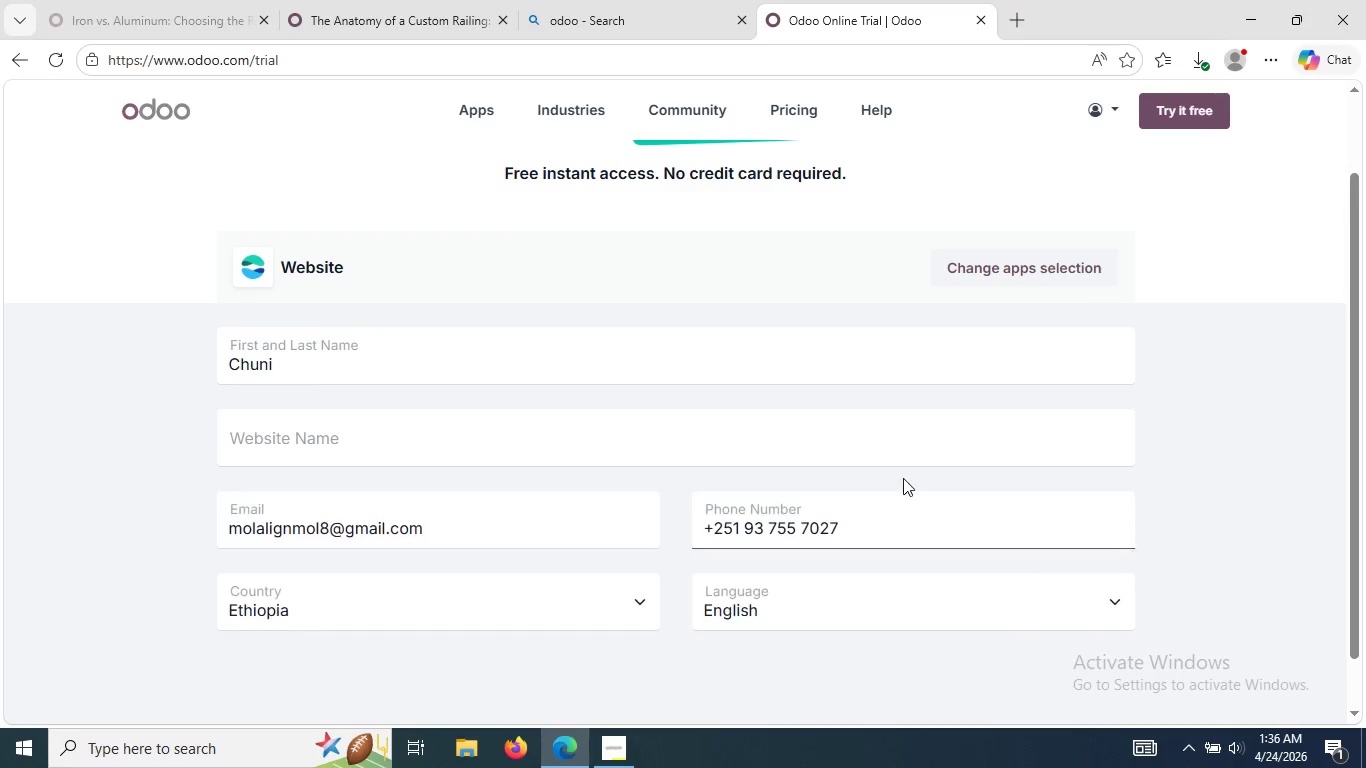 
left_click([848, 439])
 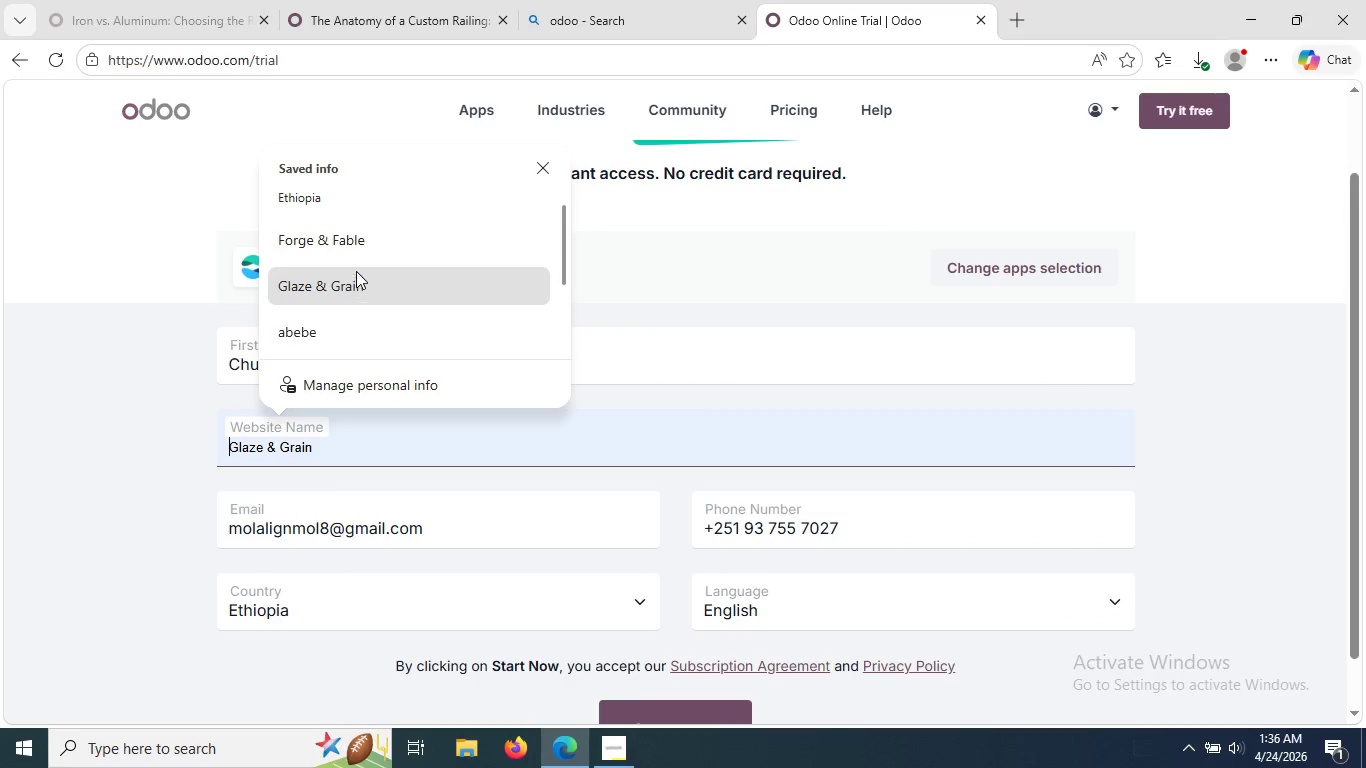 
left_click([352, 253])
 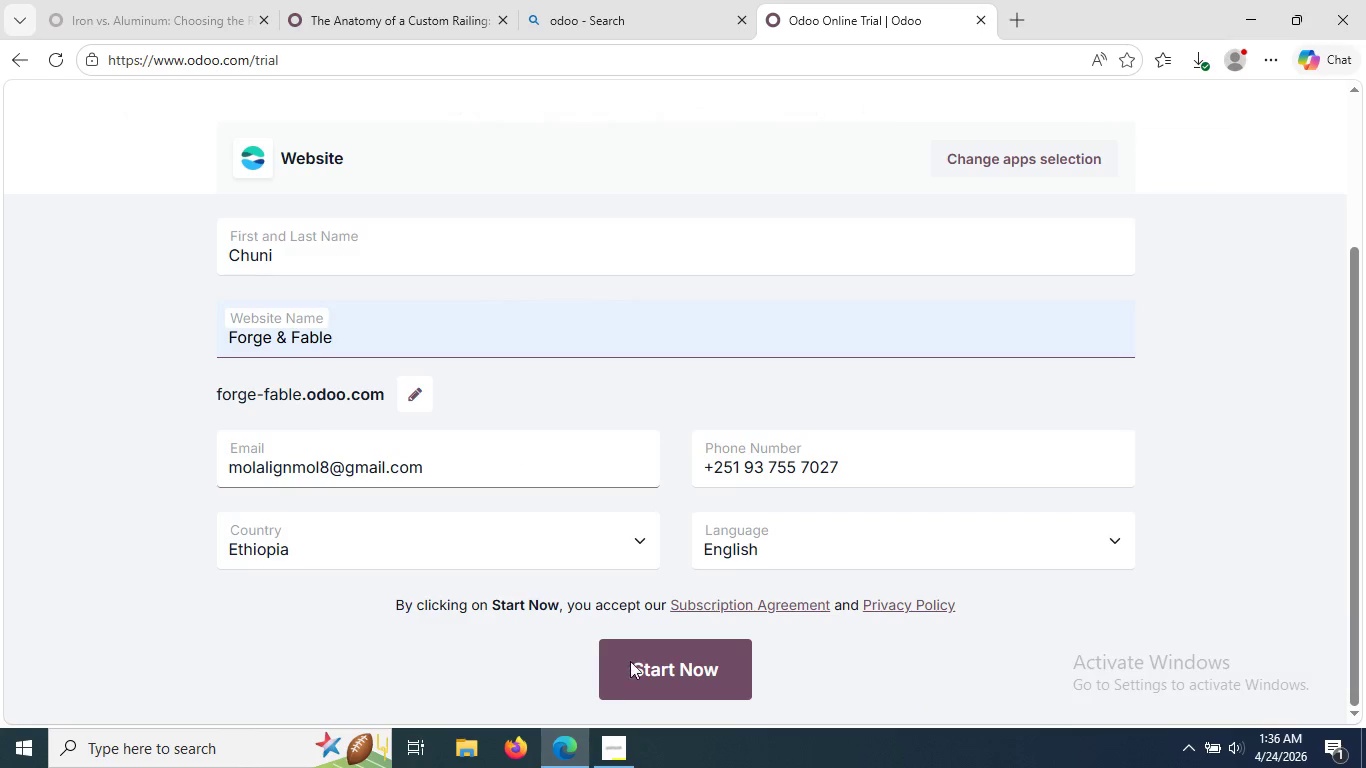 
left_click([653, 678])
 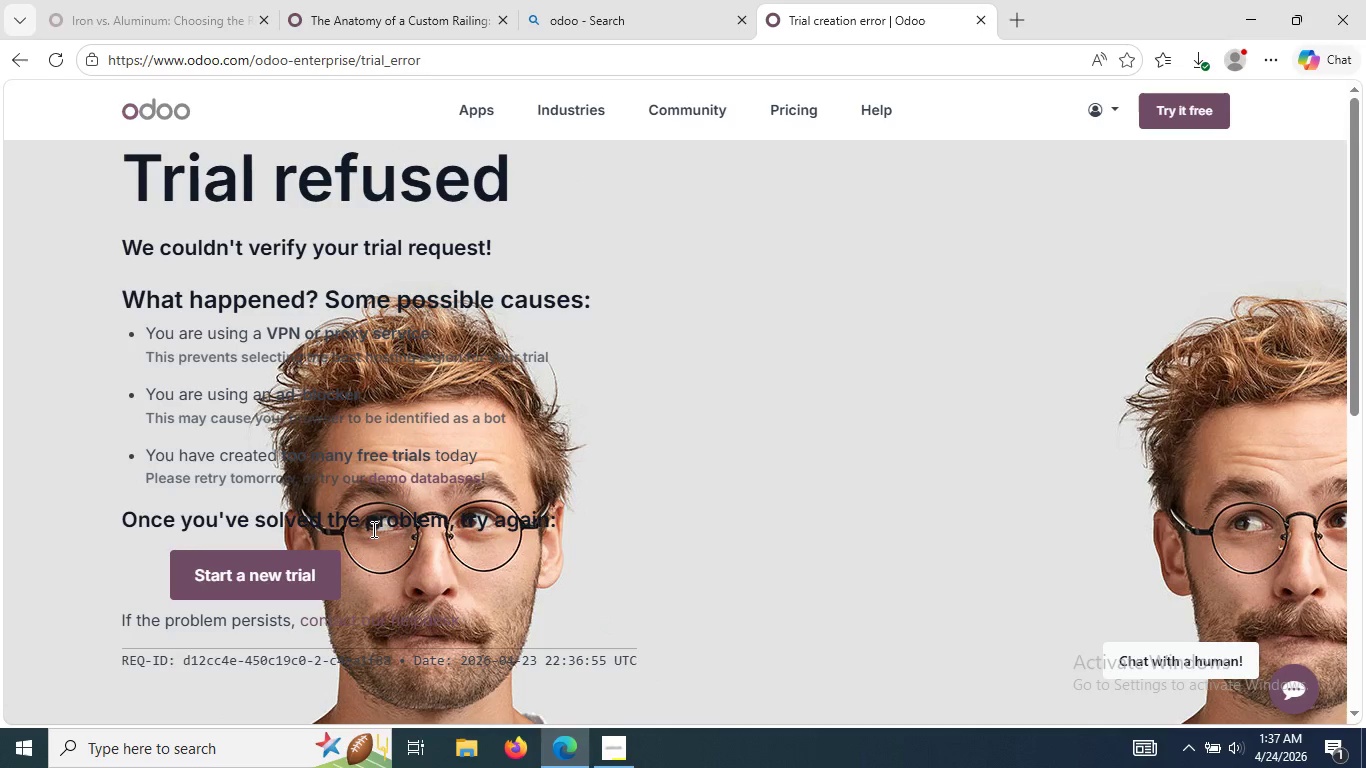 
wait(5.88)
 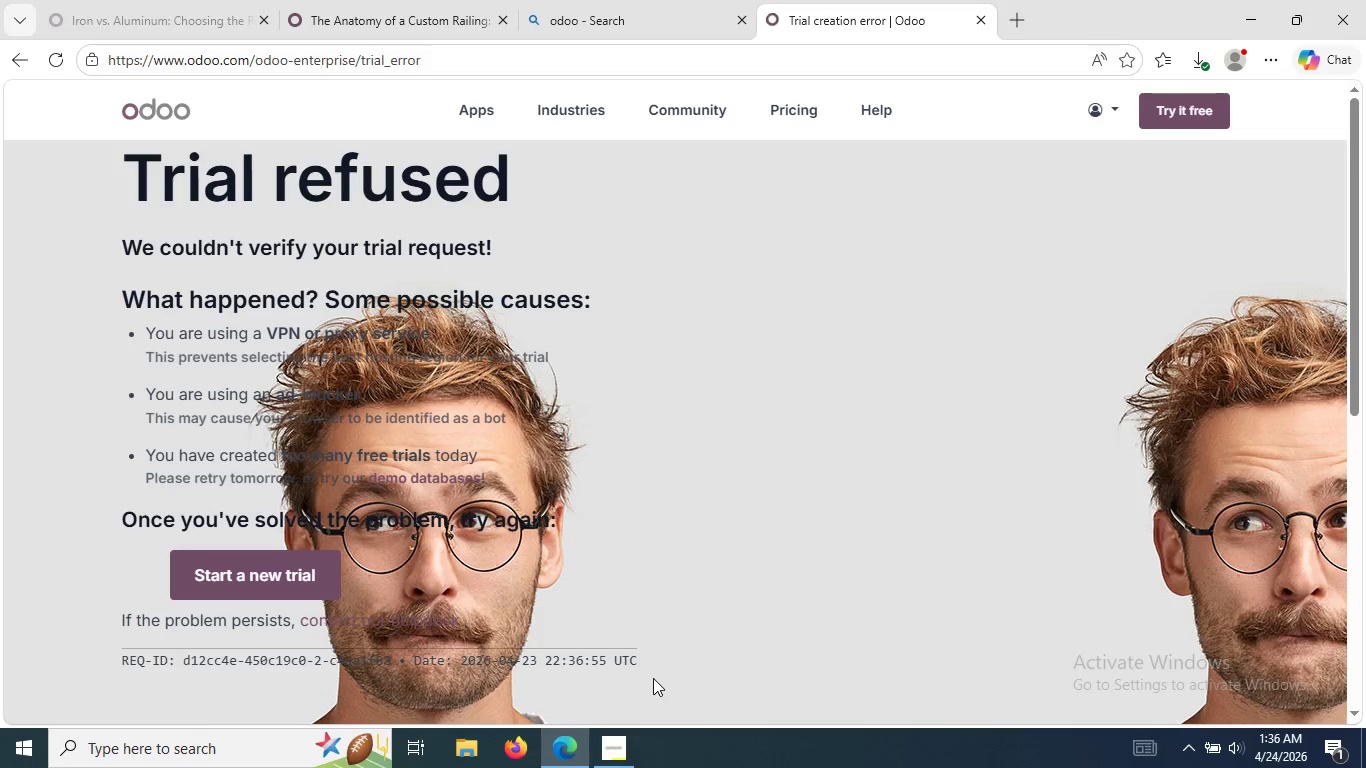 
left_click([313, 564])
 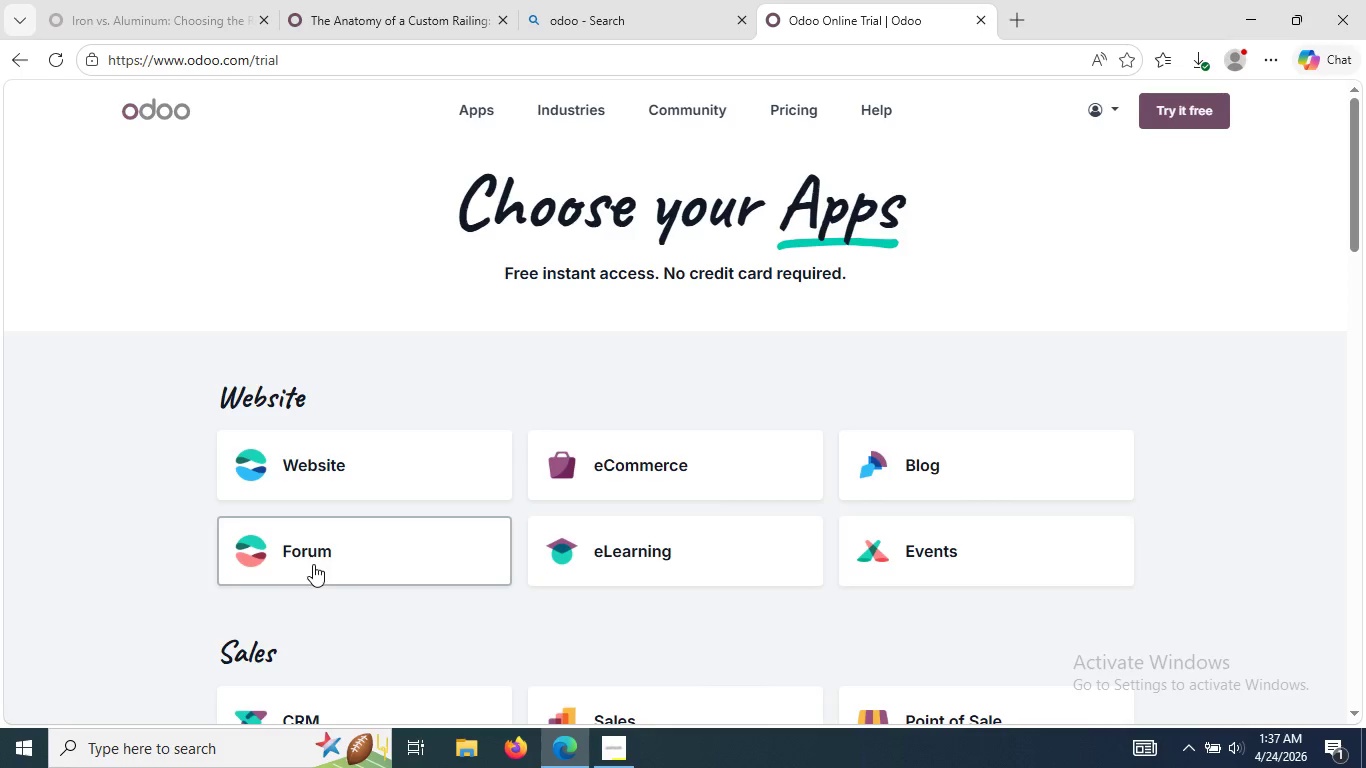 
left_click([294, 469])
 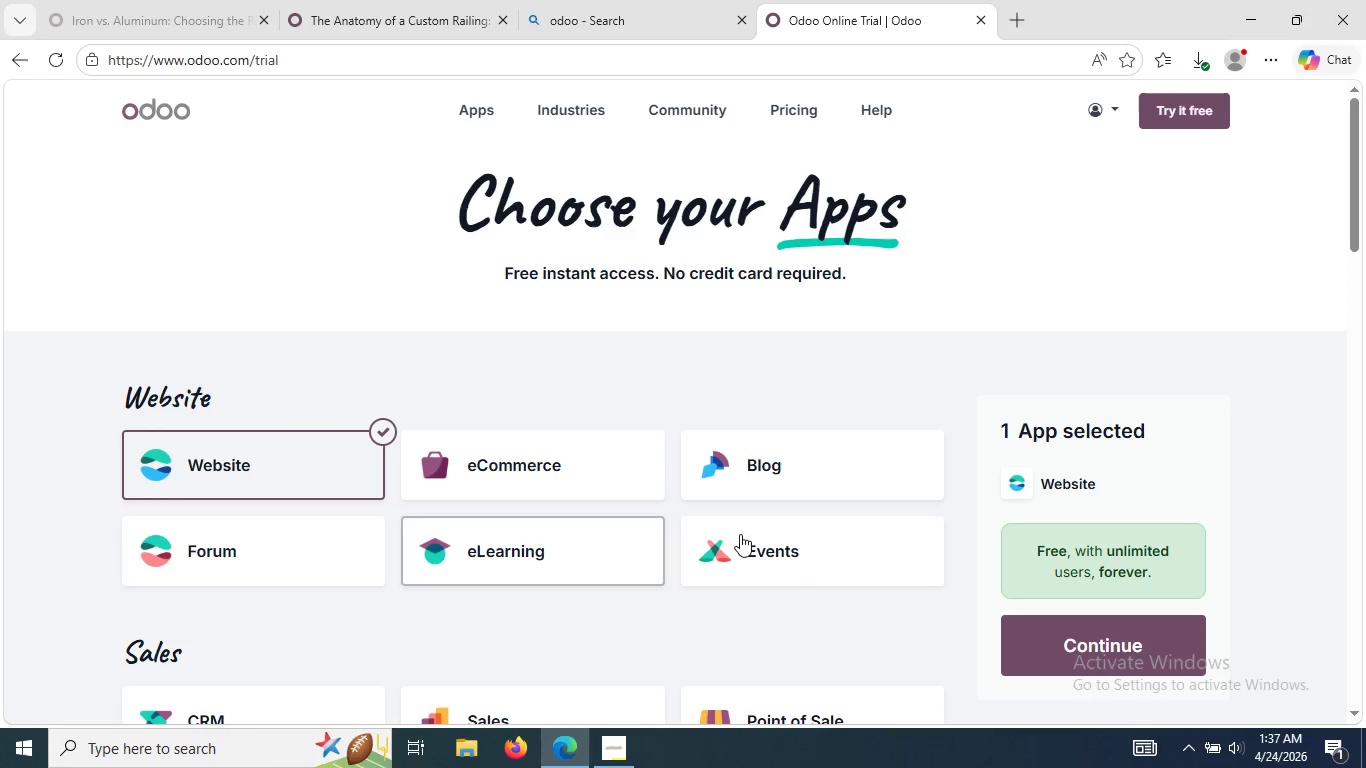 
wait(5.77)
 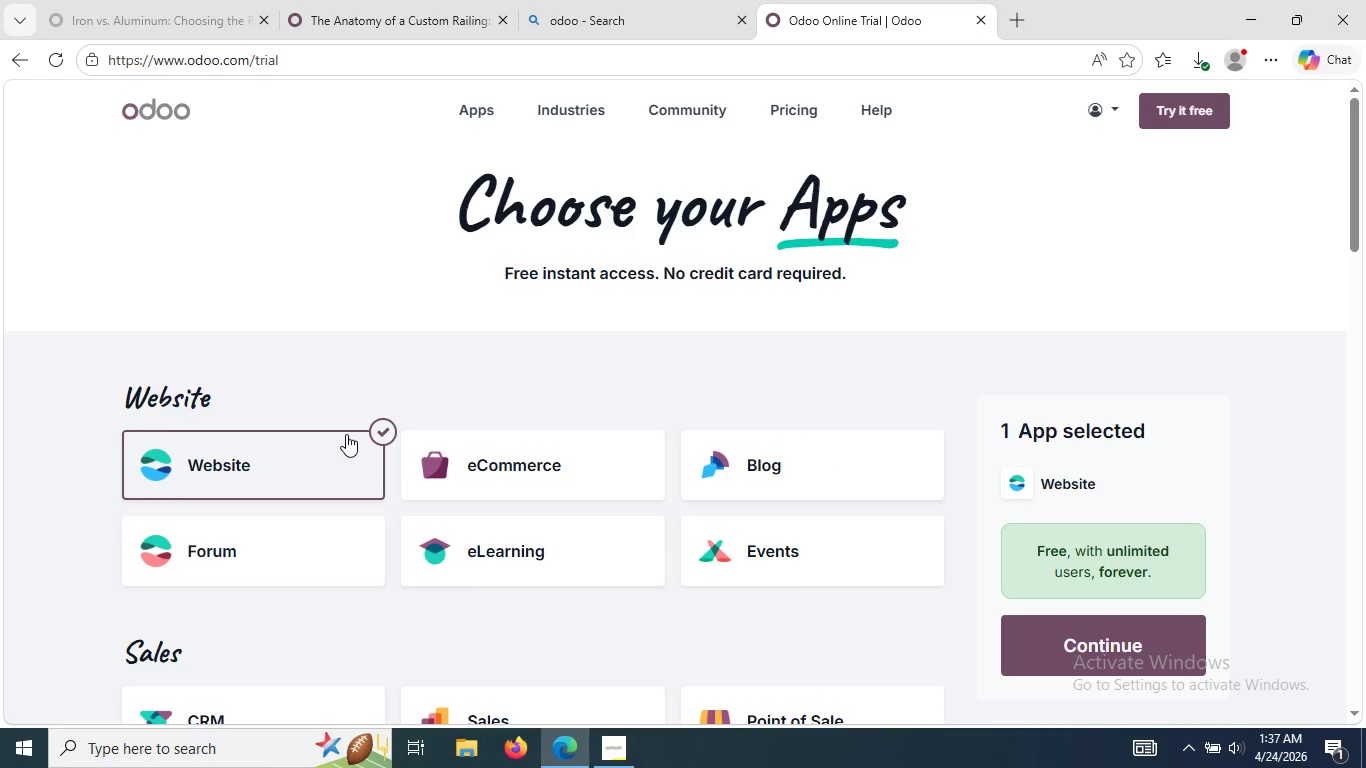 
left_click([1038, 635])
 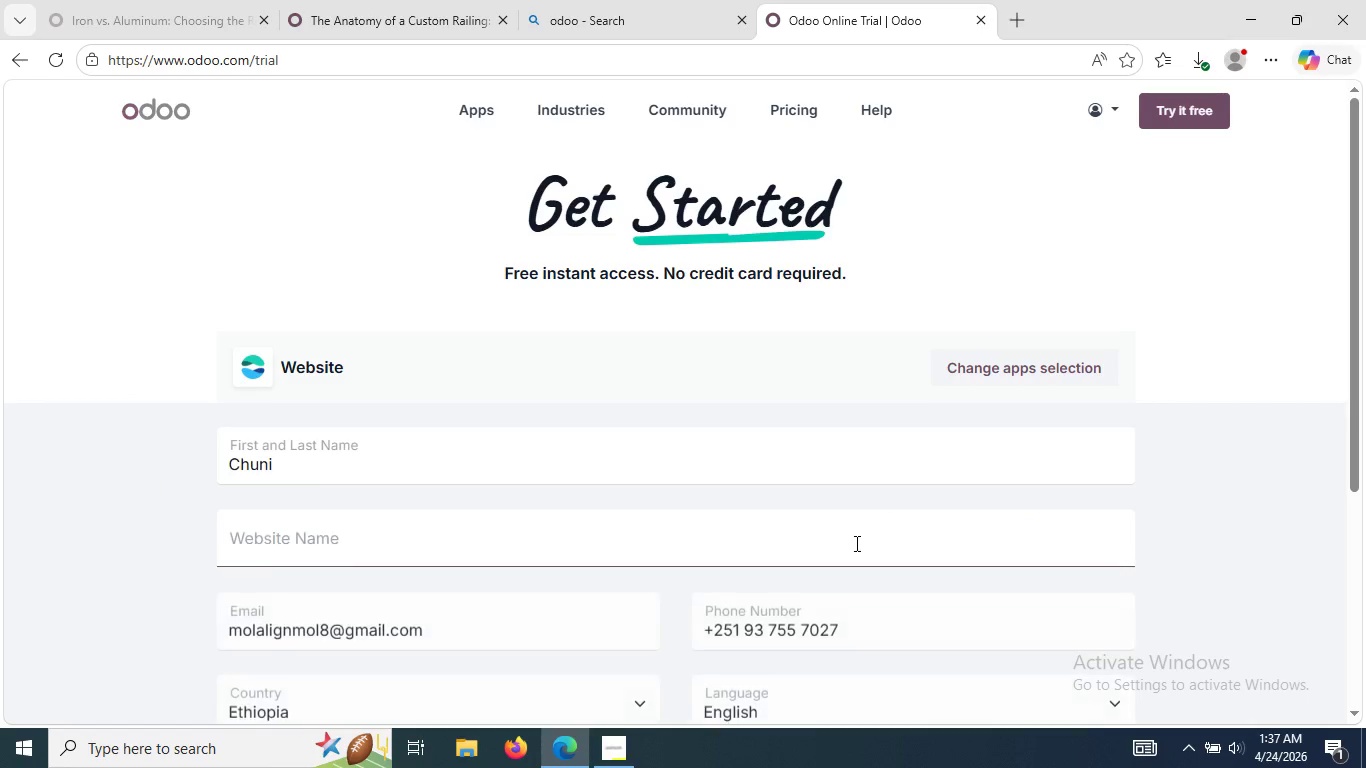 
left_click([855, 543])
 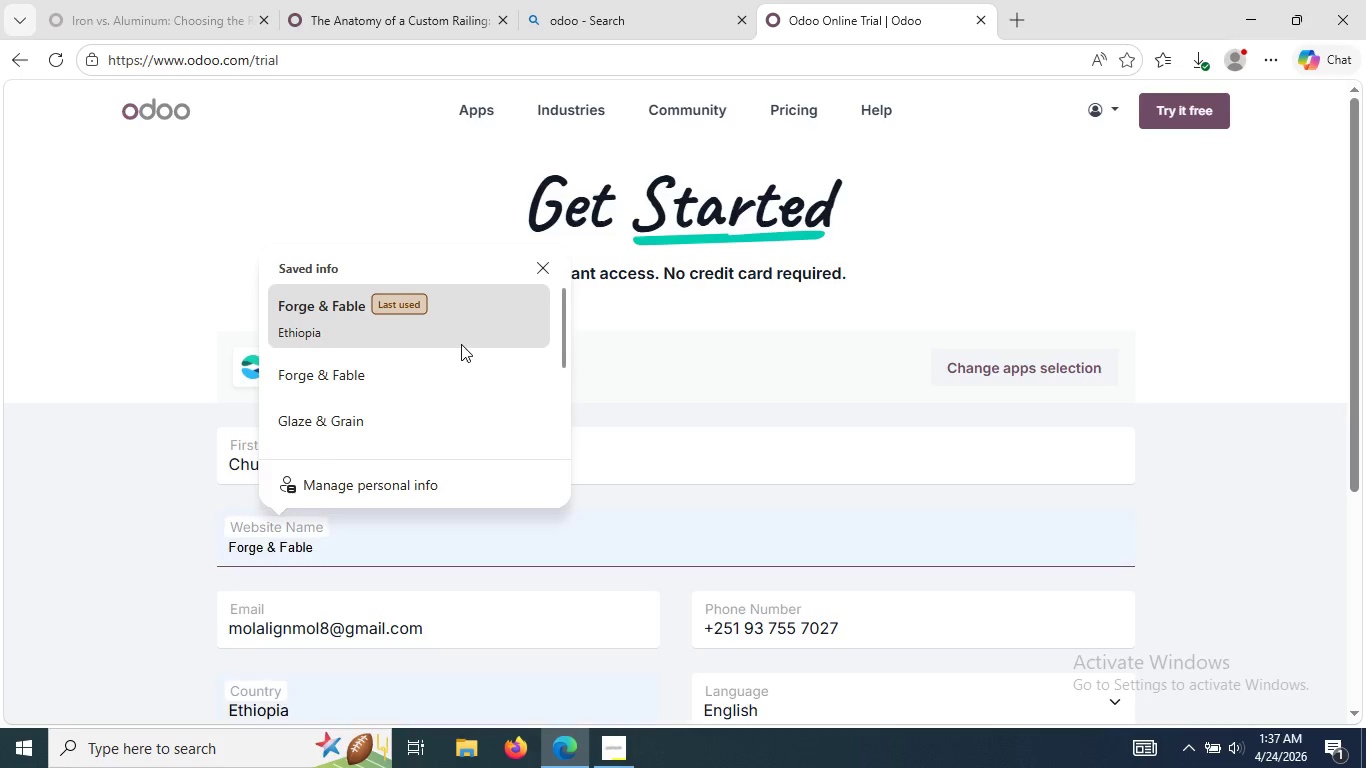 
left_click([461, 341])
 